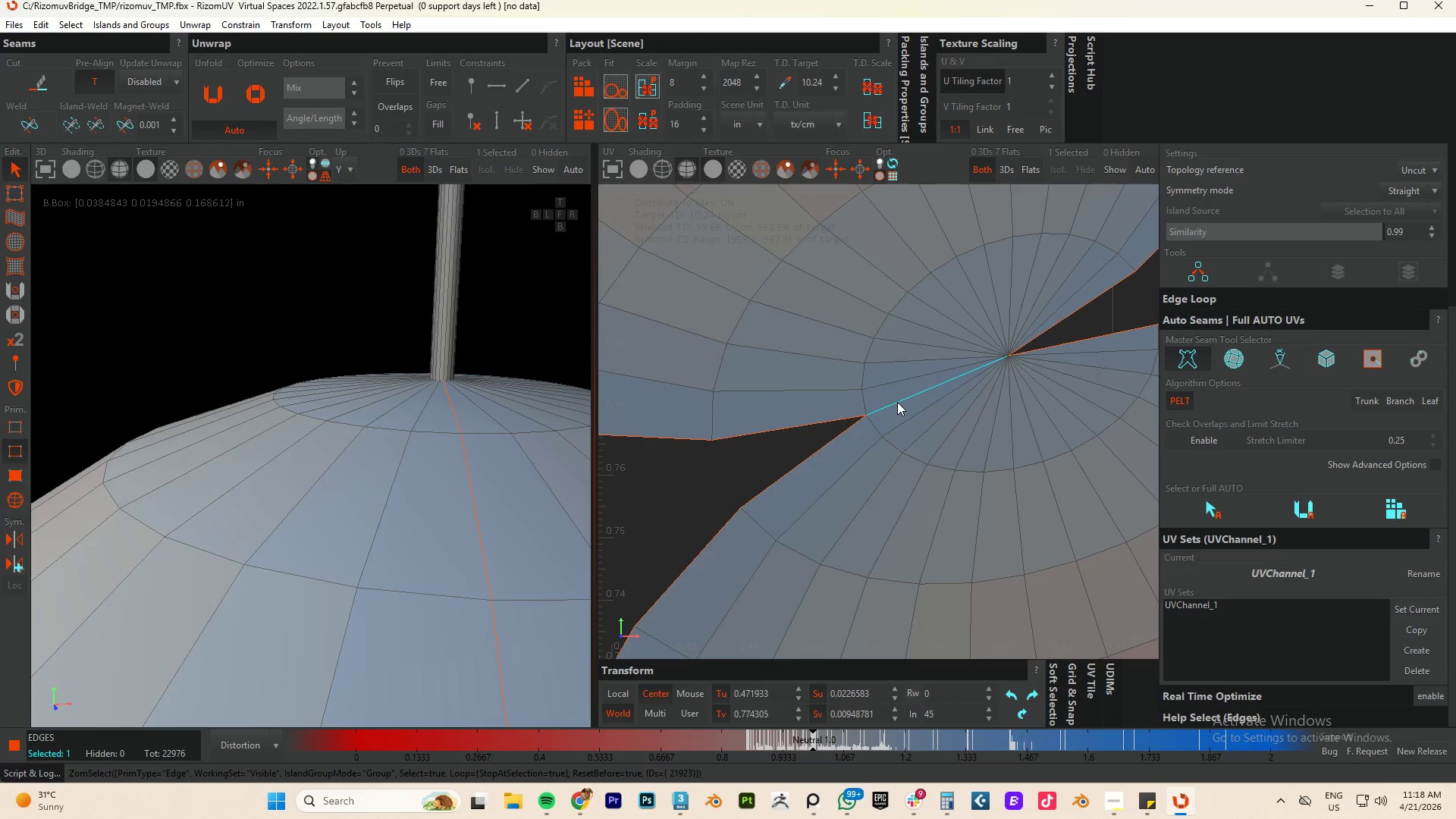 
type(cup)
 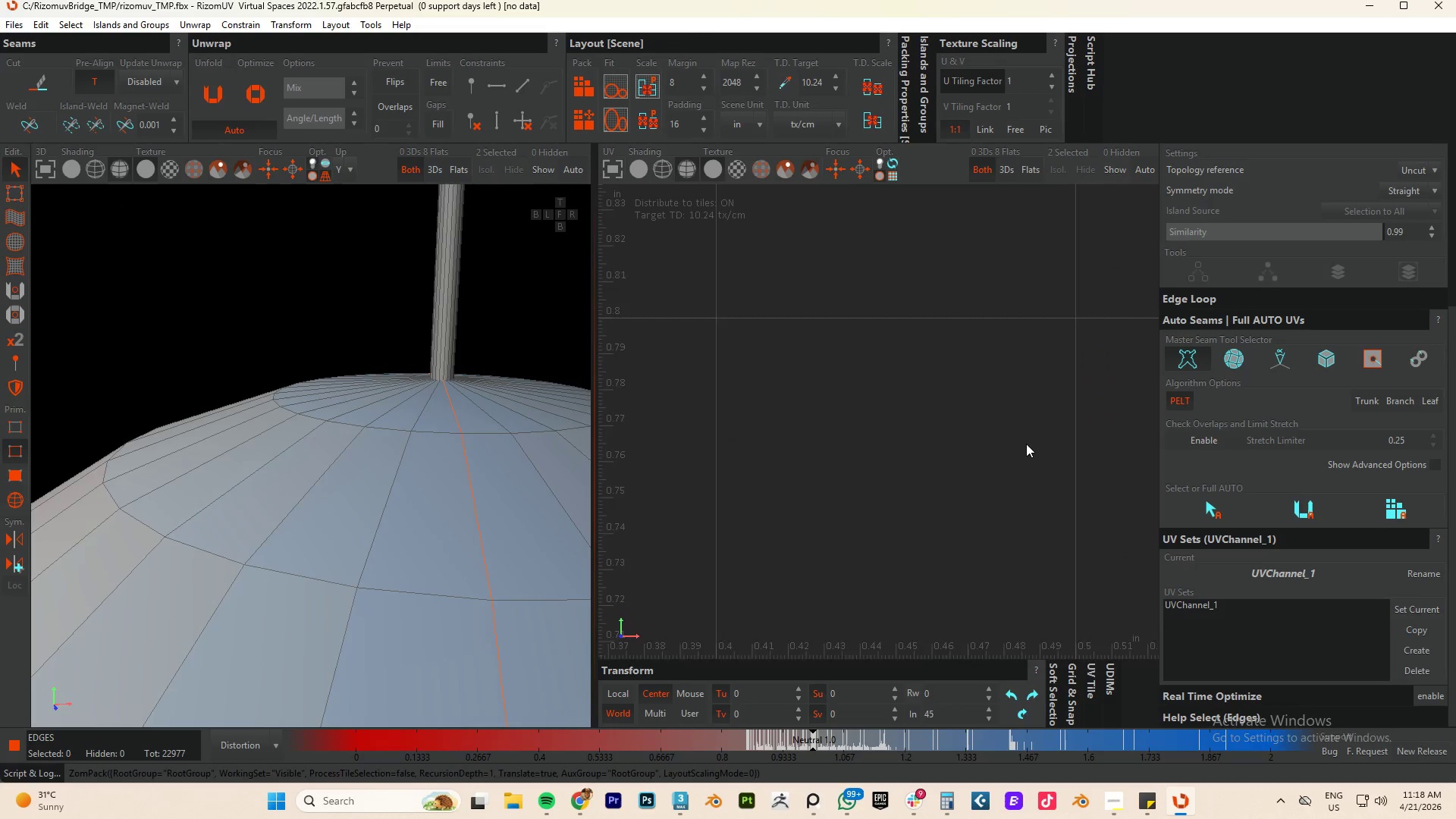 
scroll: coordinate [1026, 444], scroll_direction: down, amount: 9.0
 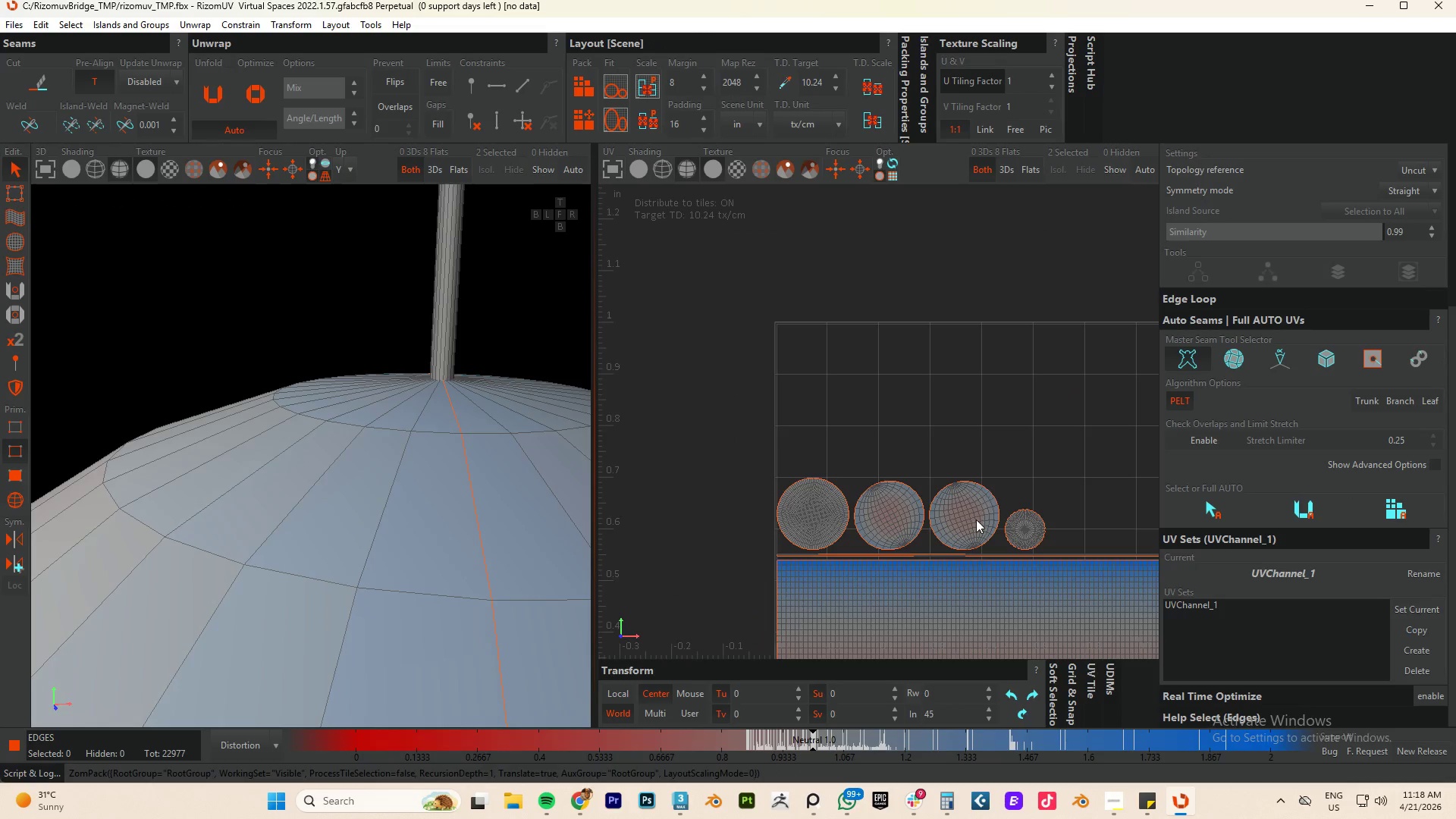 
scroll: coordinate [976, 519], scroll_direction: up, amount: 3.0
 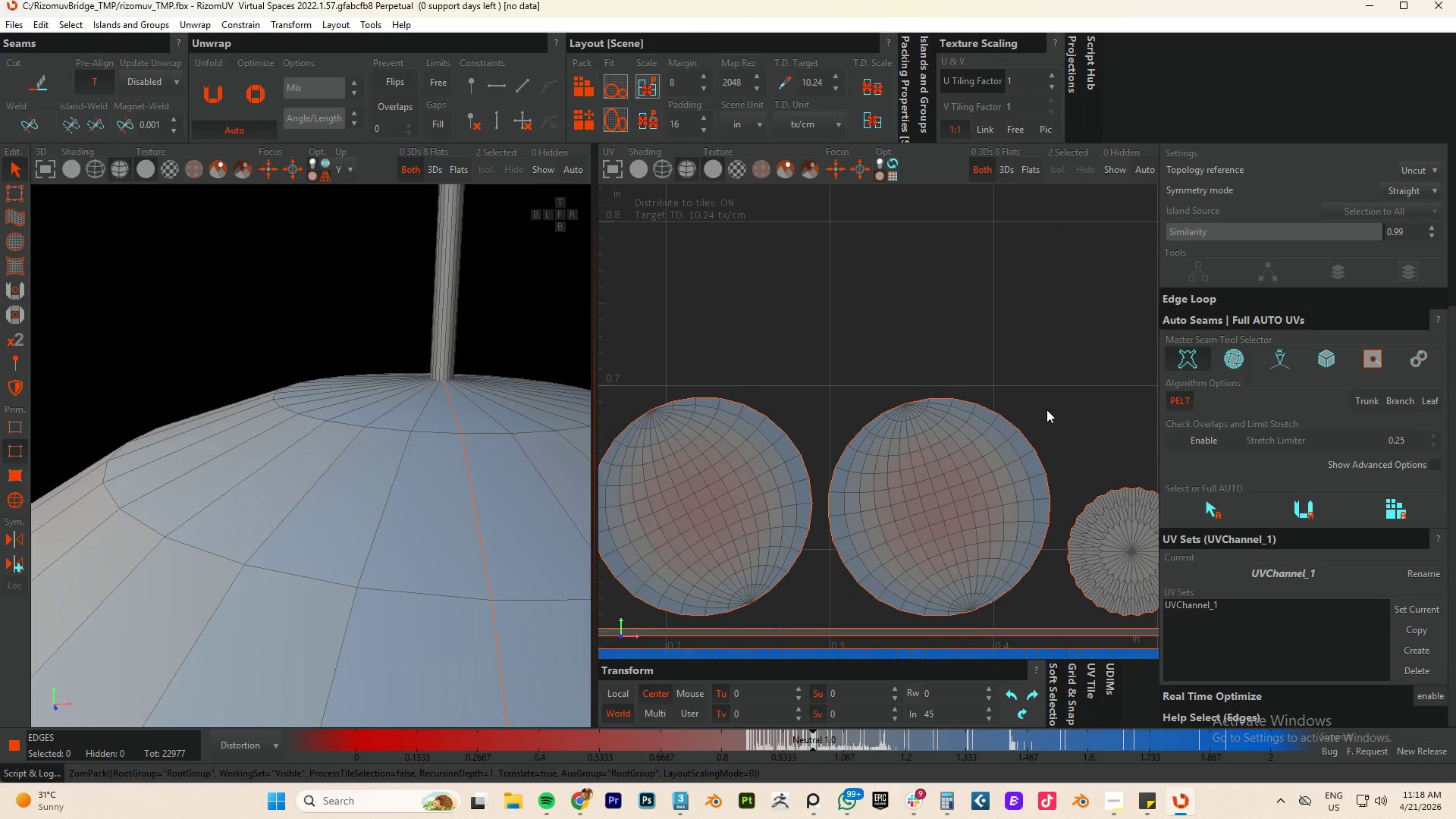 
key(F4)
 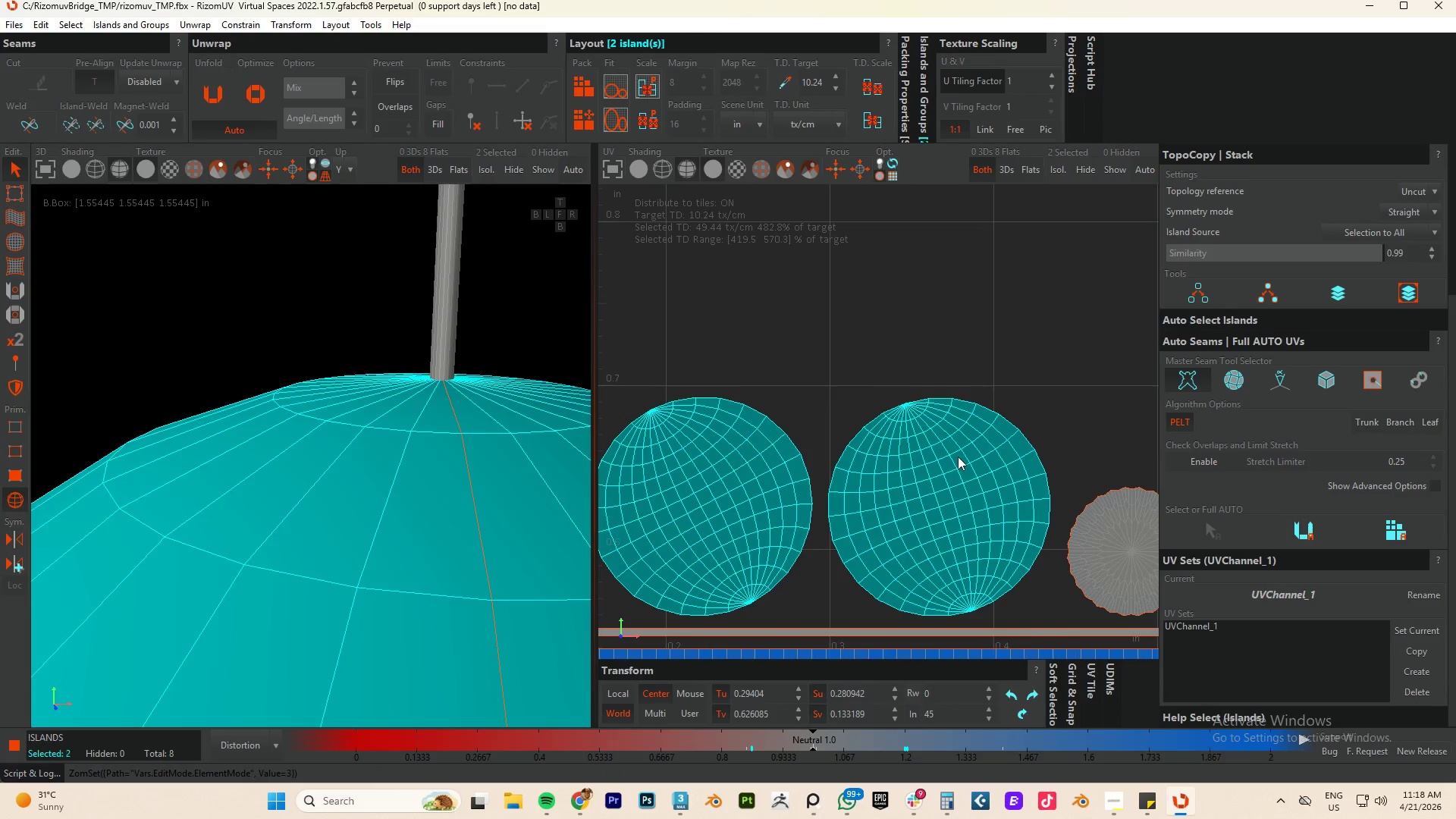 
left_click([958, 457])
 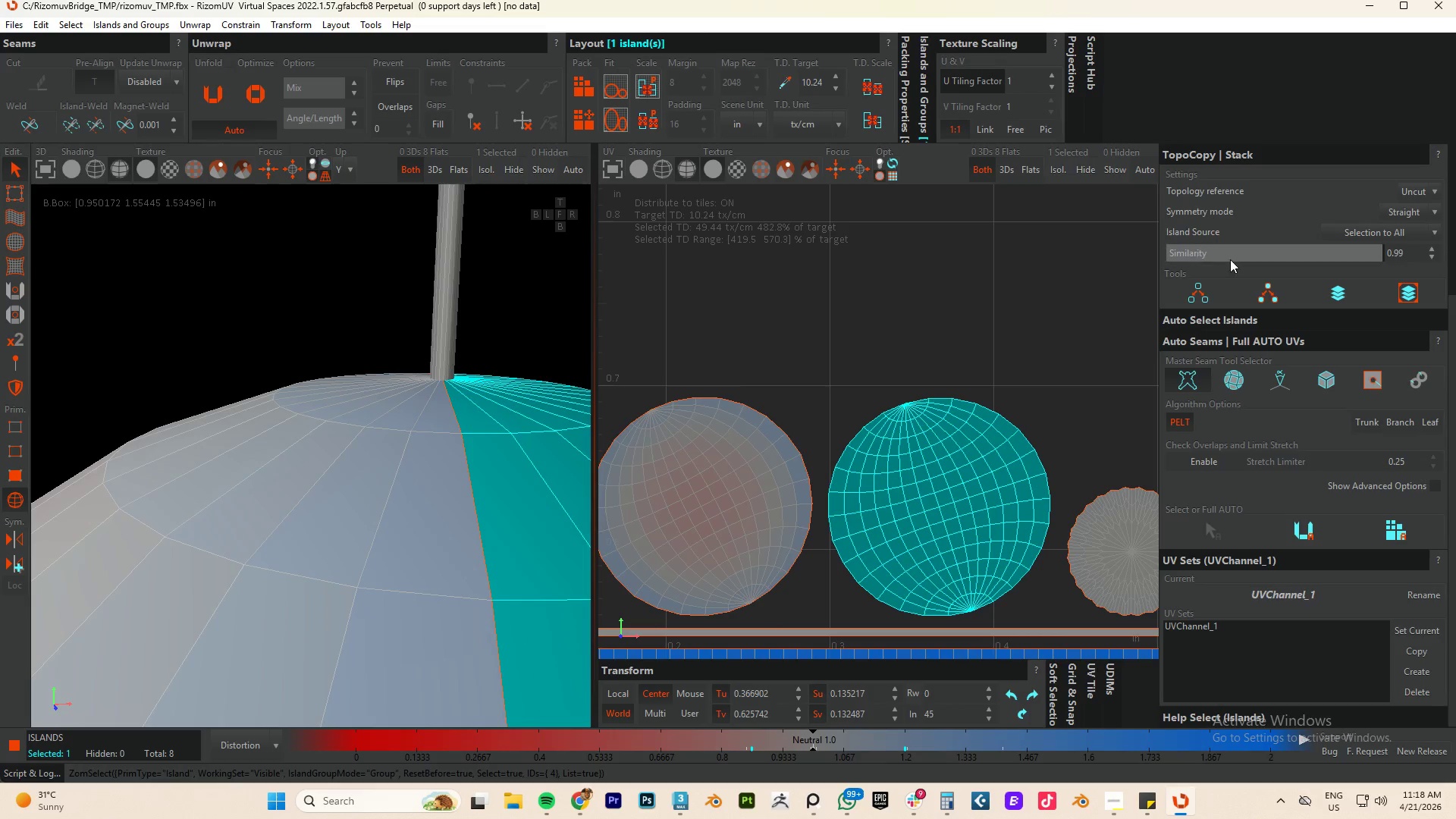 
scroll: coordinate [1314, 305], scroll_direction: up, amount: 5.0
 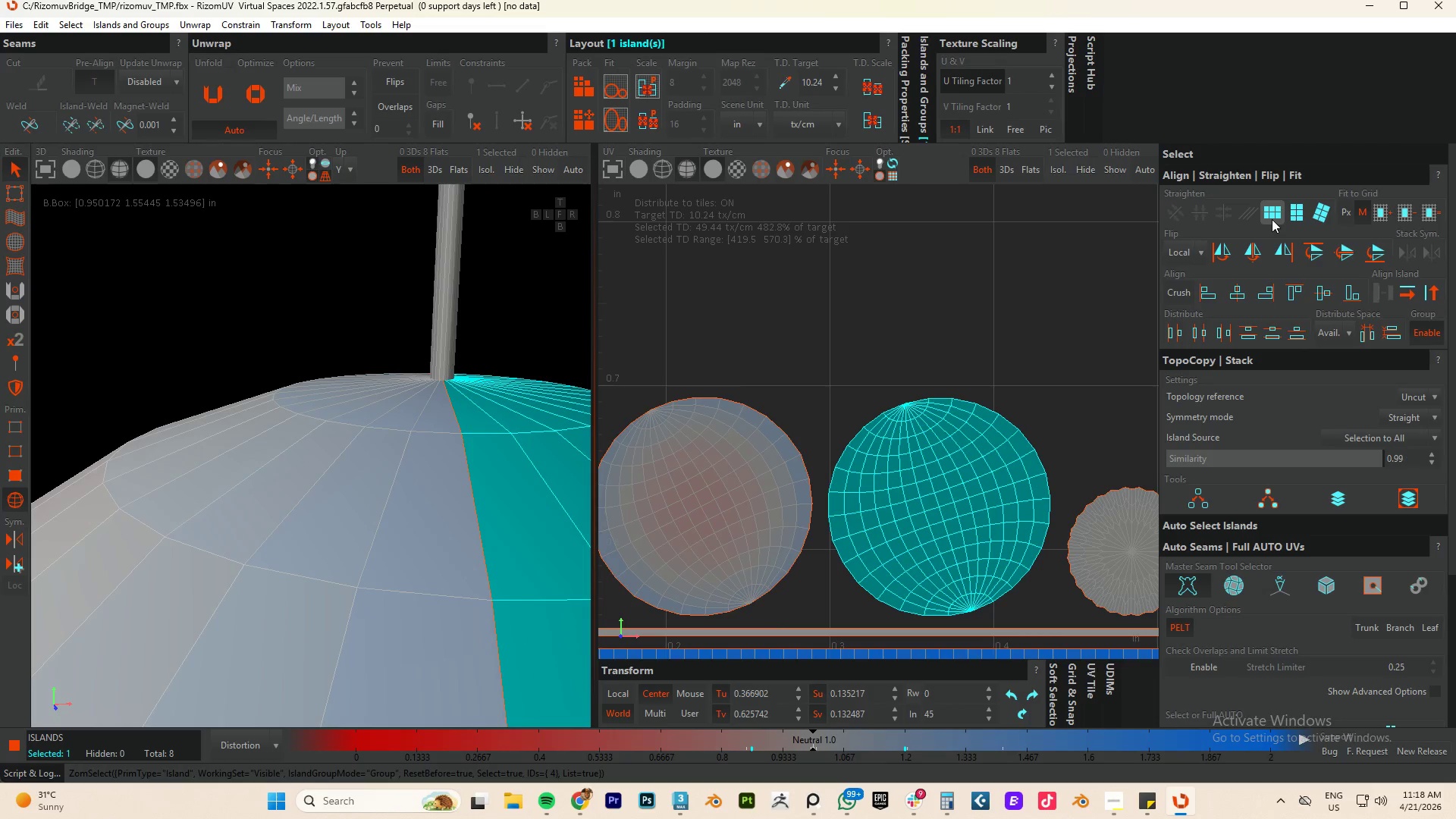 
left_click([1271, 217])
 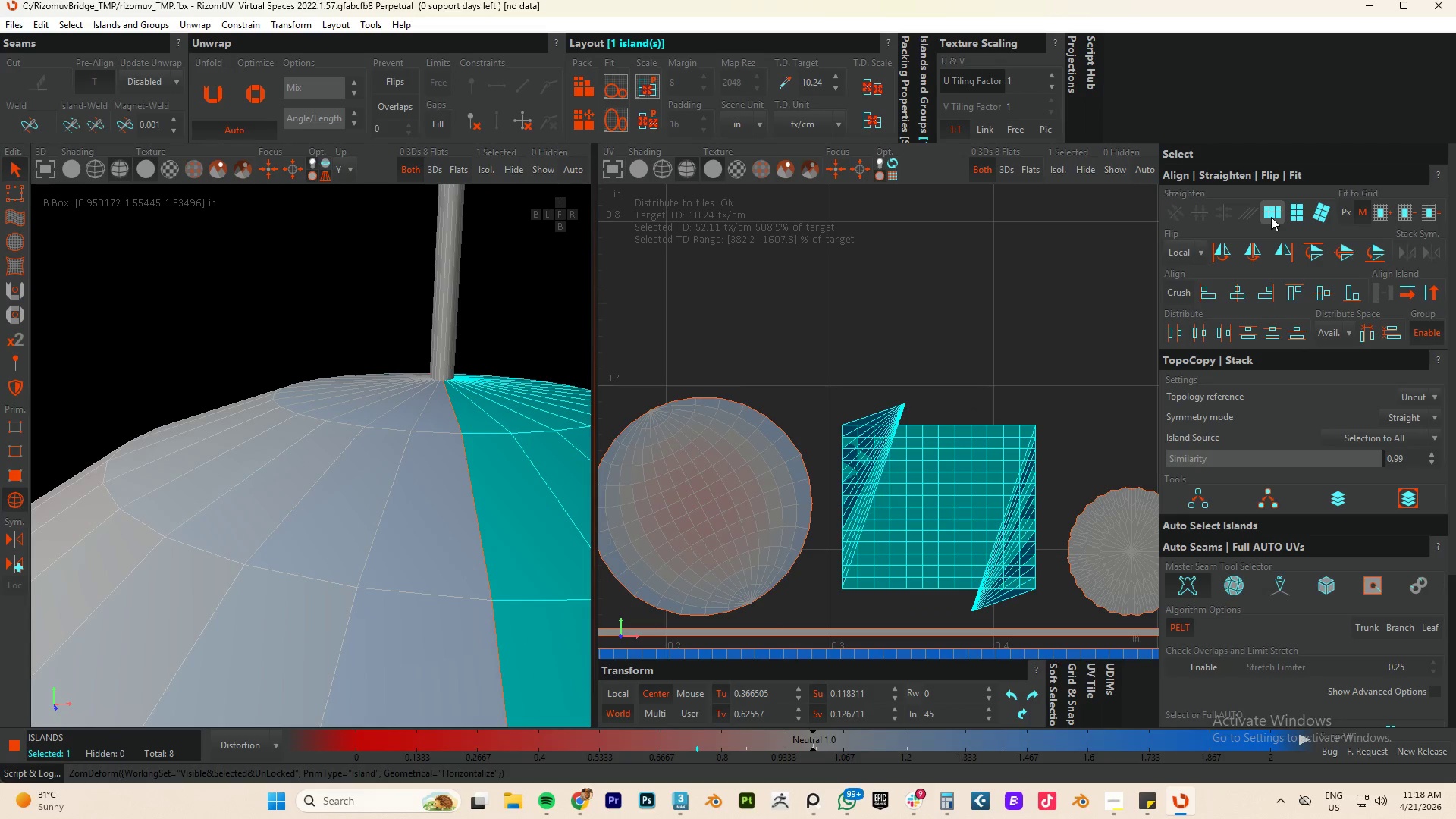 
key(Control+ControlLeft)
 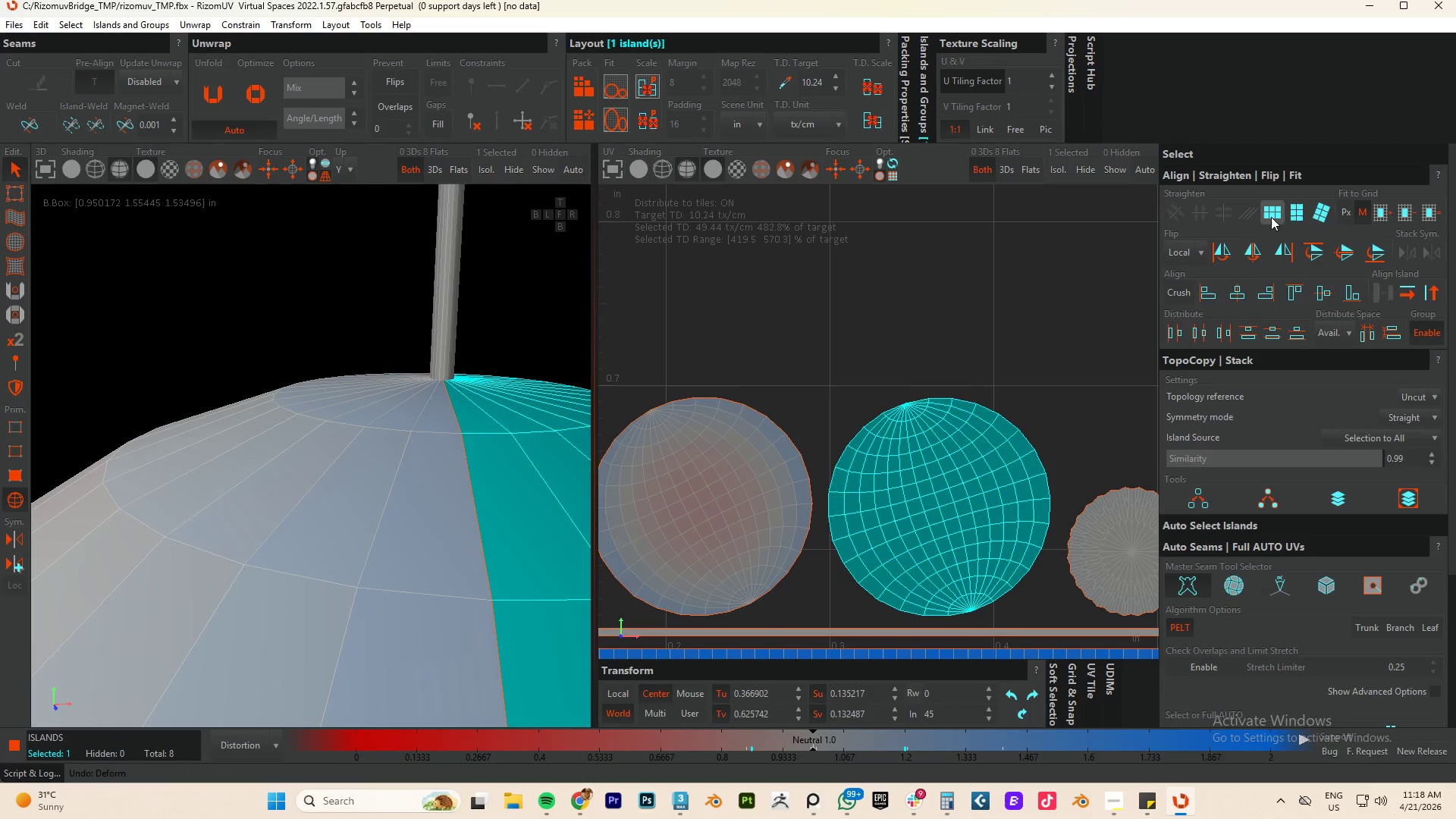 
key(Control+Z)
 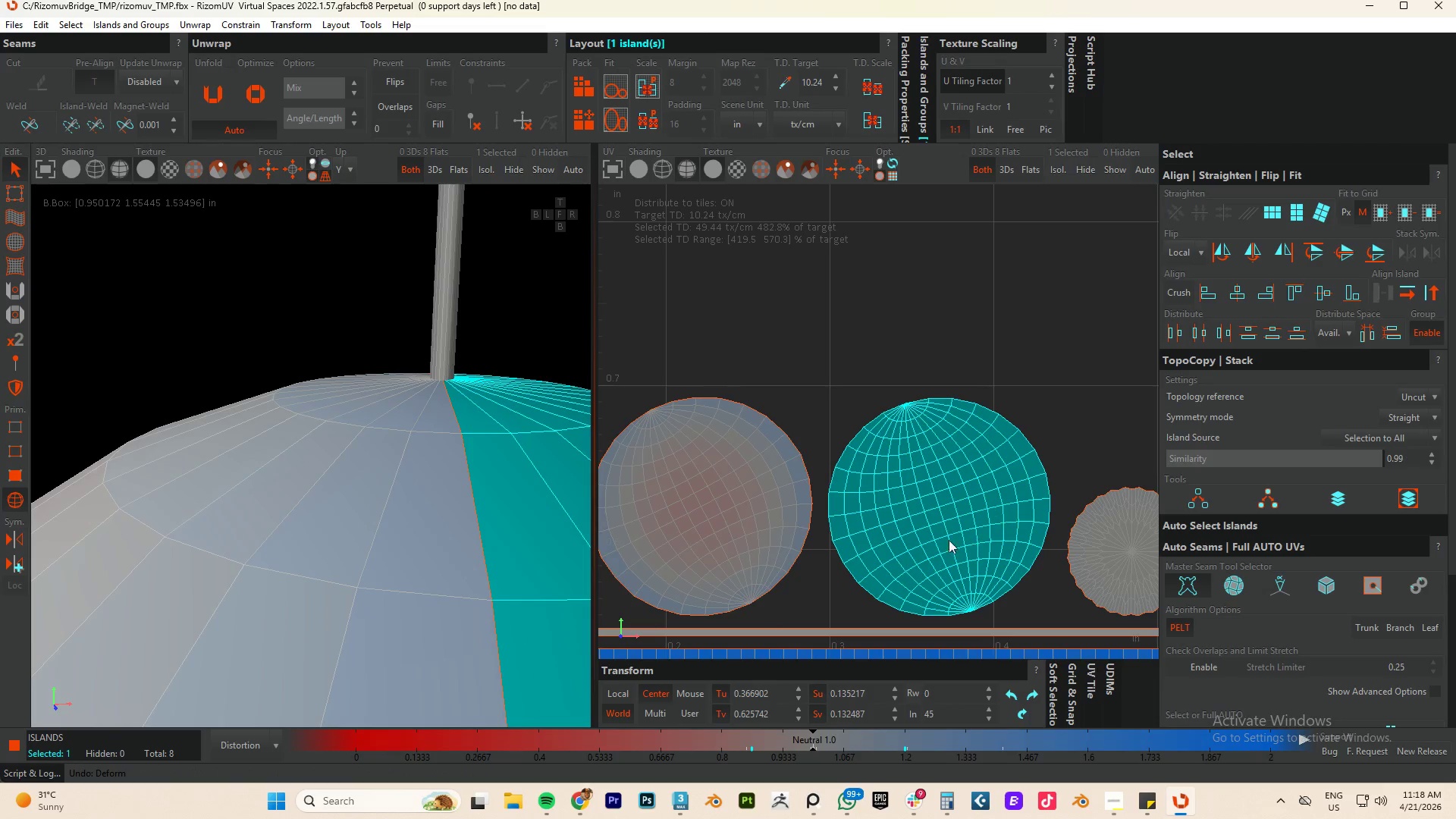 
key(Control+A)
 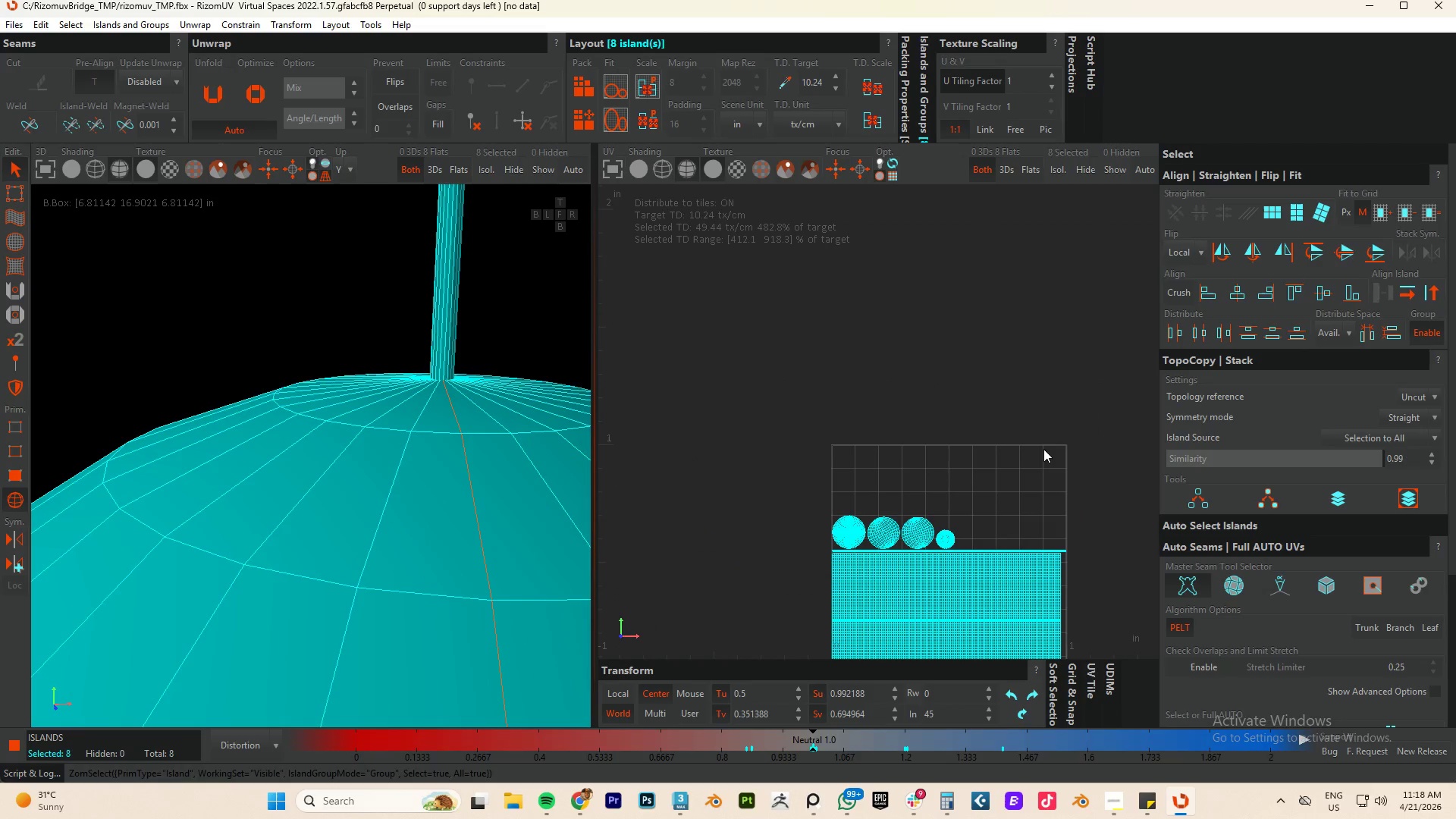 
scroll: coordinate [915, 535], scroll_direction: down, amount: 7.0
 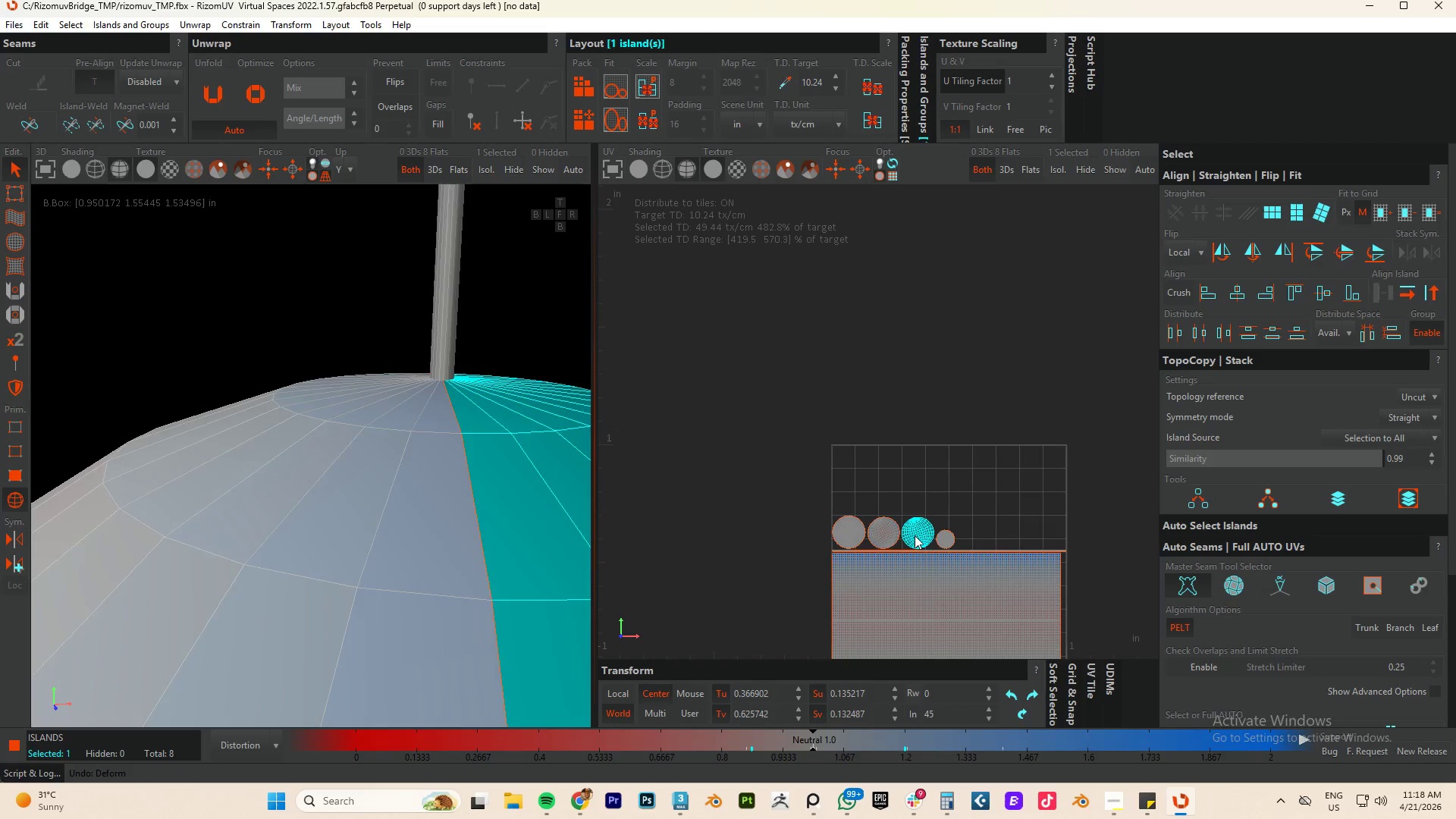 
key(P)
 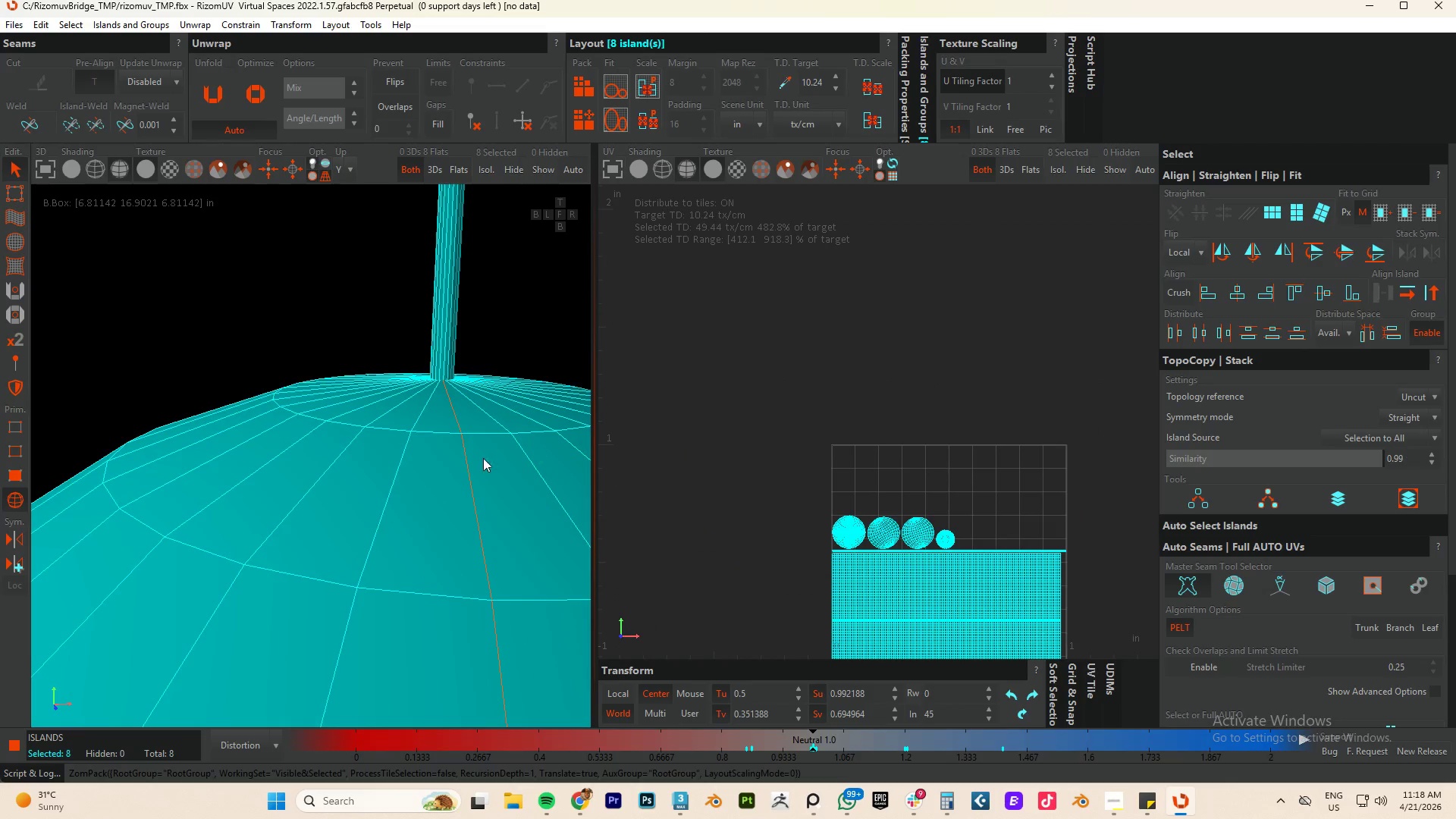 
scroll: coordinate [347, 485], scroll_direction: down, amount: 4.0
 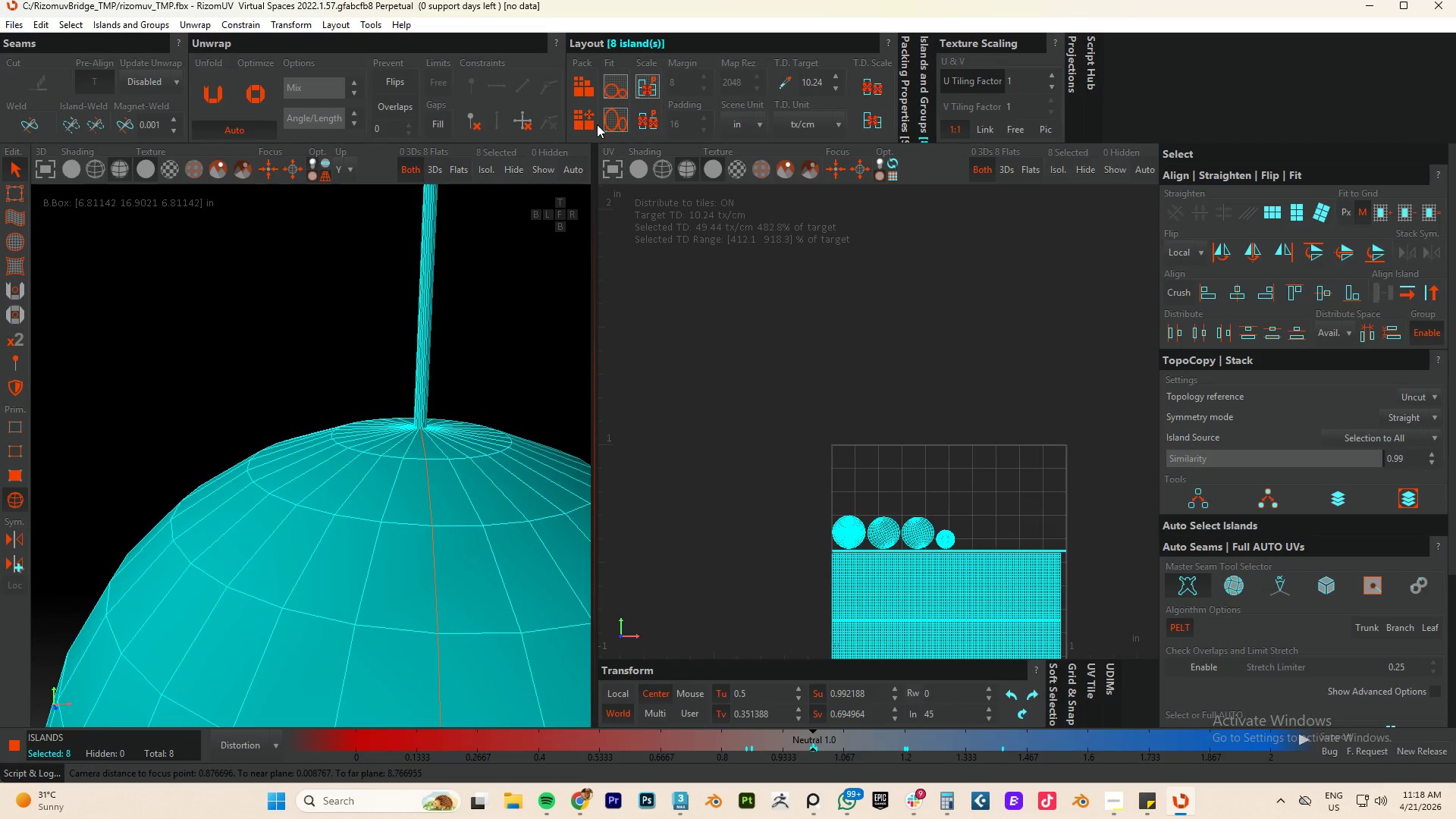 
left_click([592, 126])
 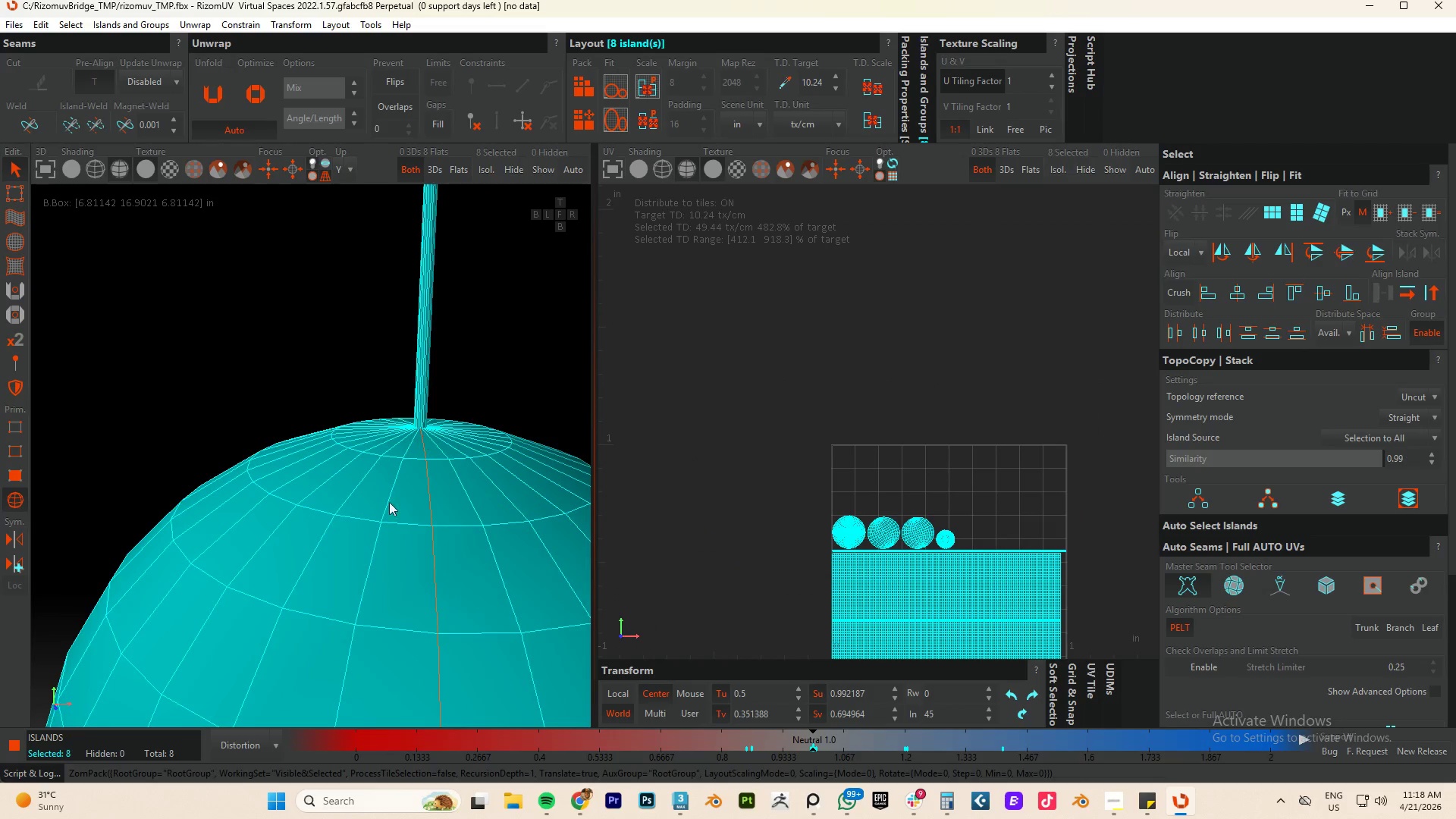 
scroll: coordinate [384, 514], scroll_direction: down, amount: 5.0
 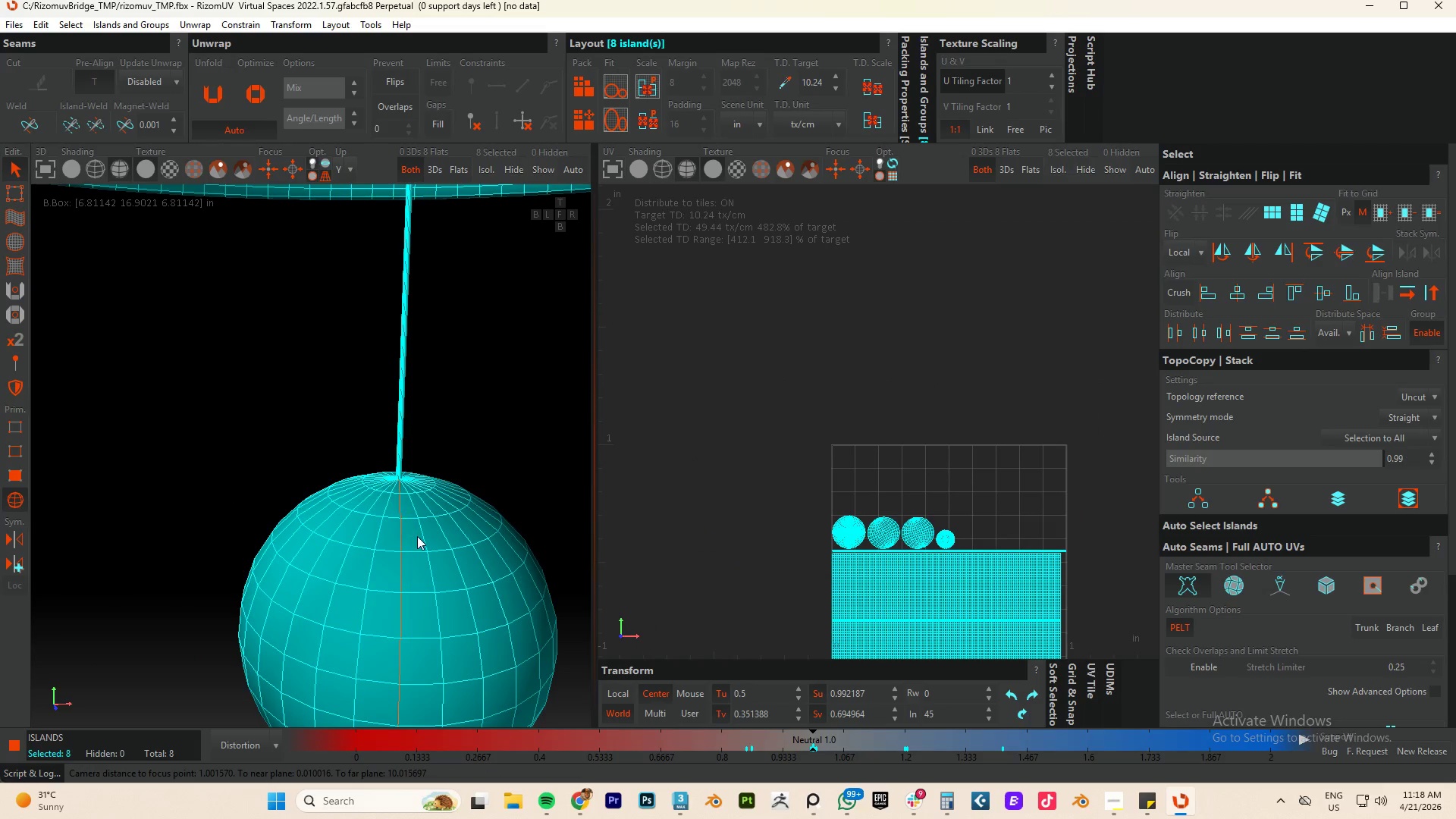 
hold_key(key=AltLeft, duration=1.36)
 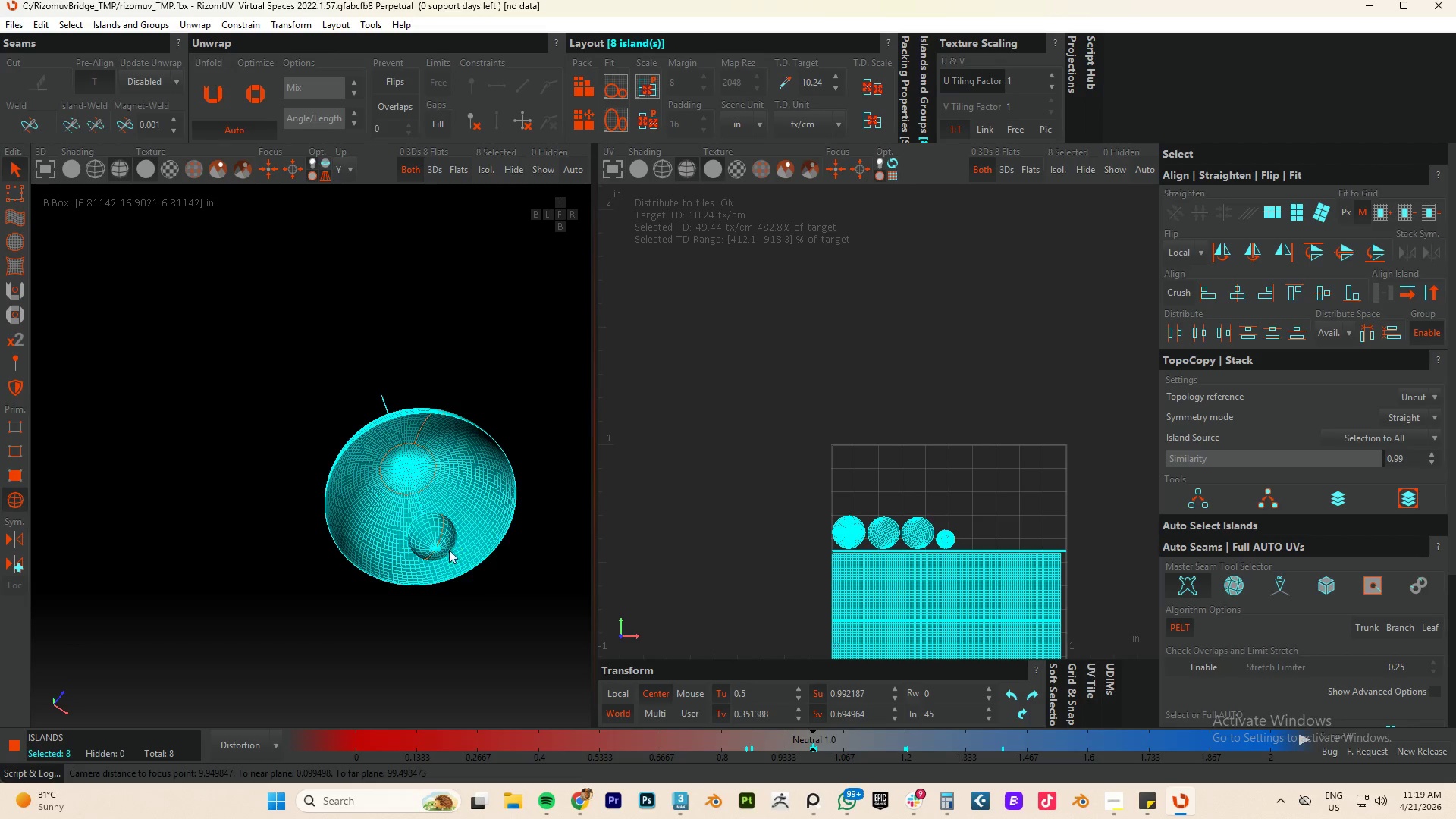 
scroll: coordinate [445, 504], scroll_direction: down, amount: 10.0
 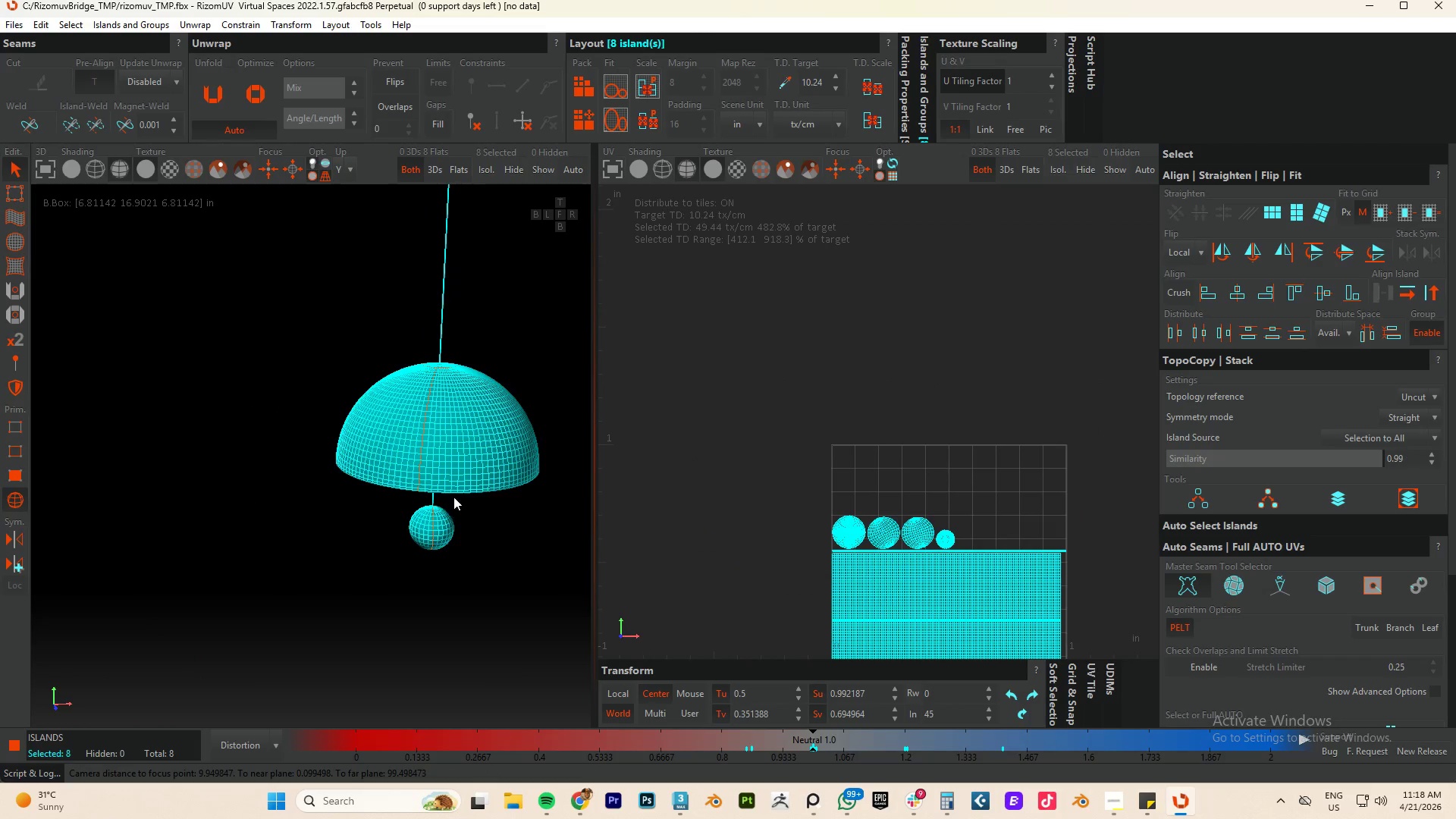 
scroll: coordinate [431, 522], scroll_direction: up, amount: 9.0
 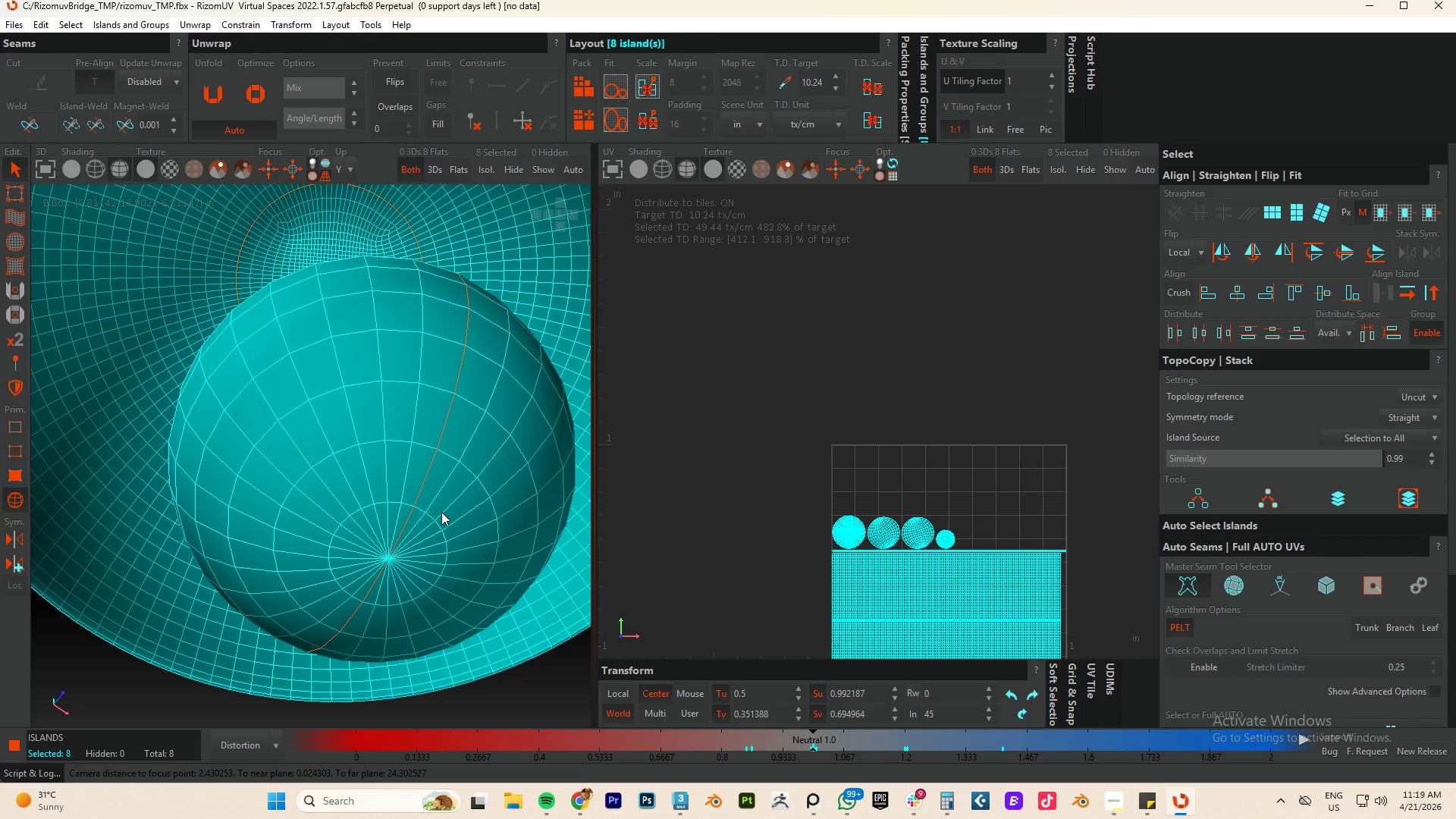 
hold_key(key=AltLeft, duration=1.22)
 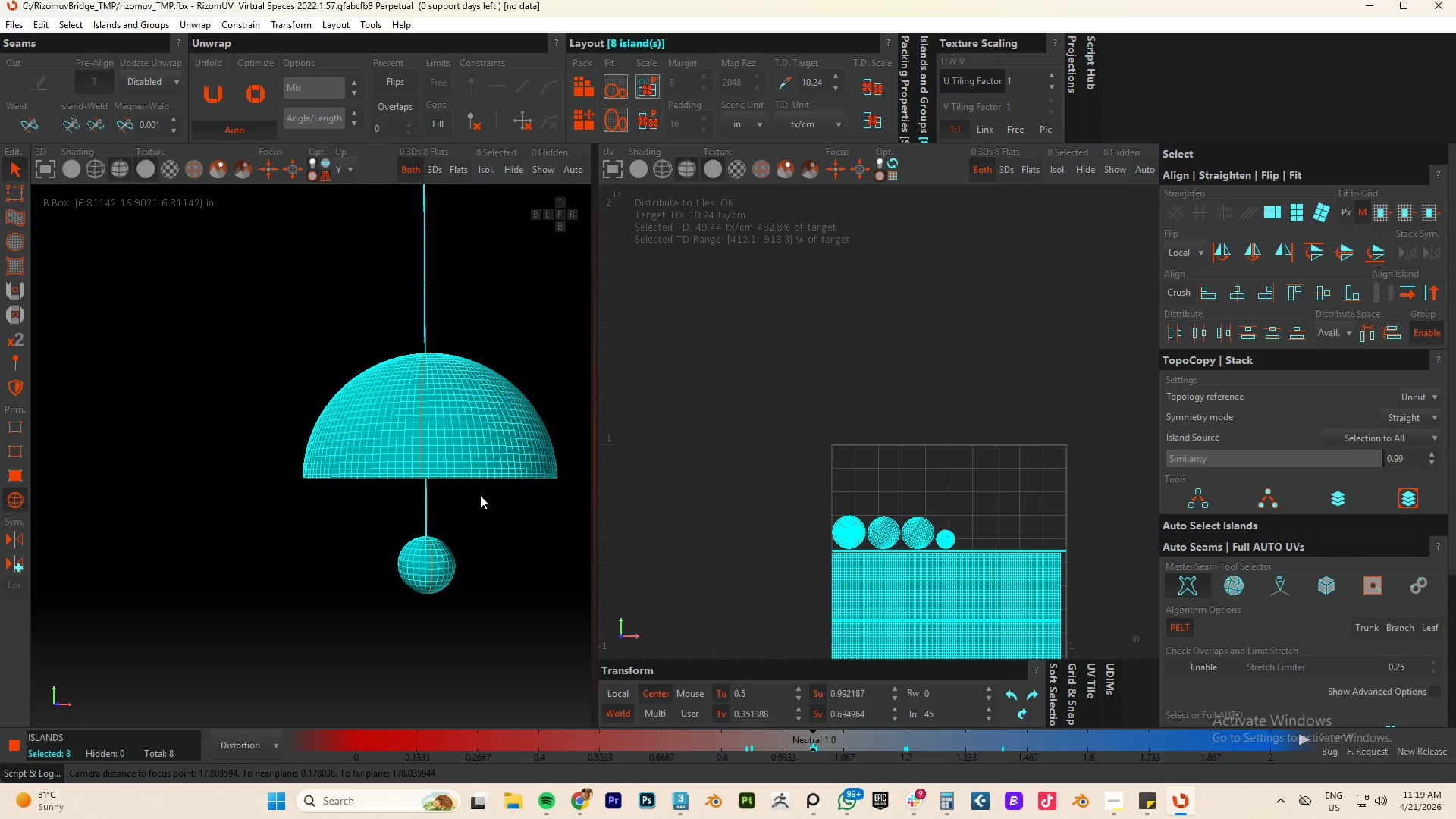 
scroll: coordinate [494, 427], scroll_direction: down, amount: 9.0
 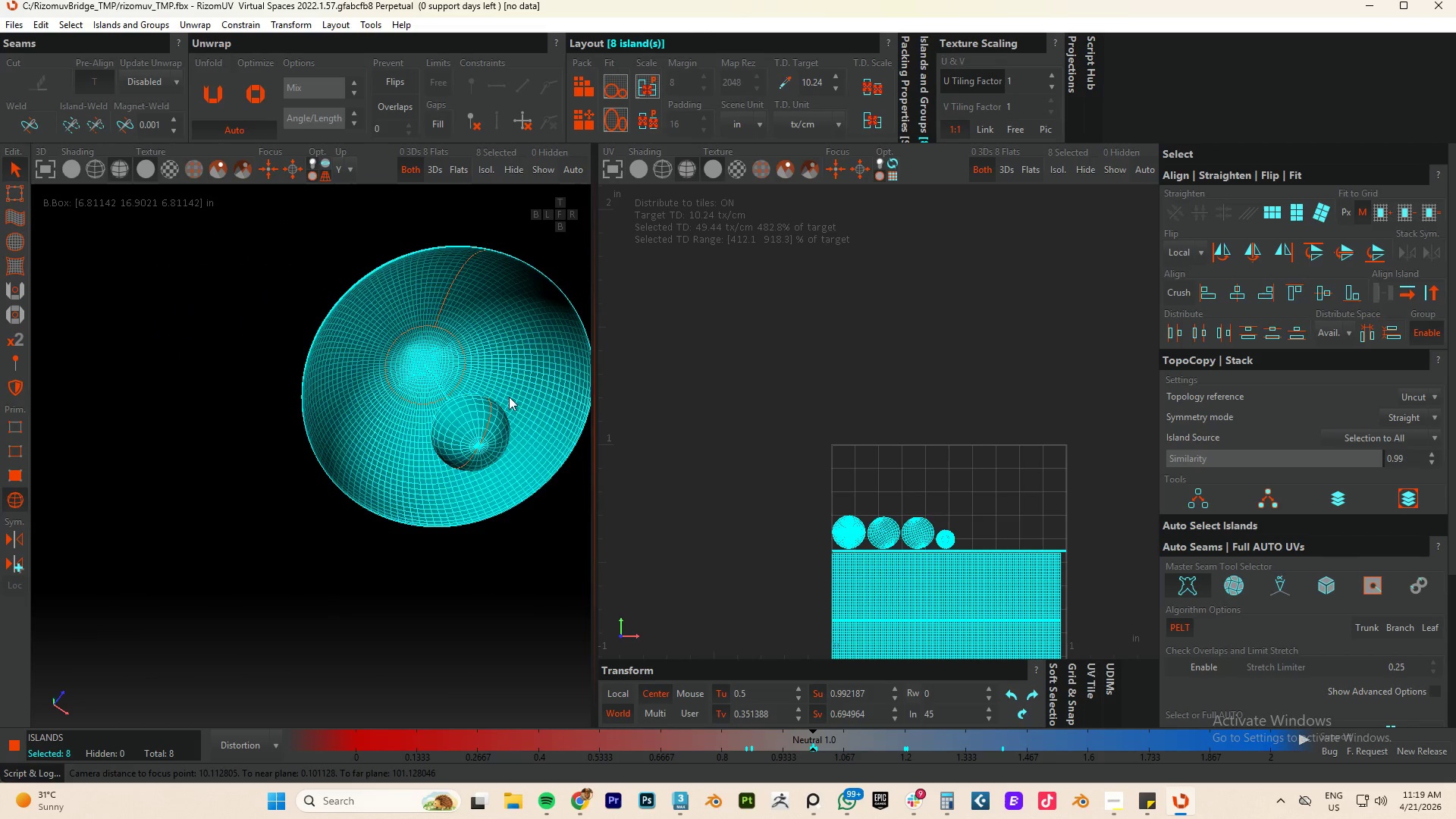 
hold_key(key=AltLeft, duration=5.2)
 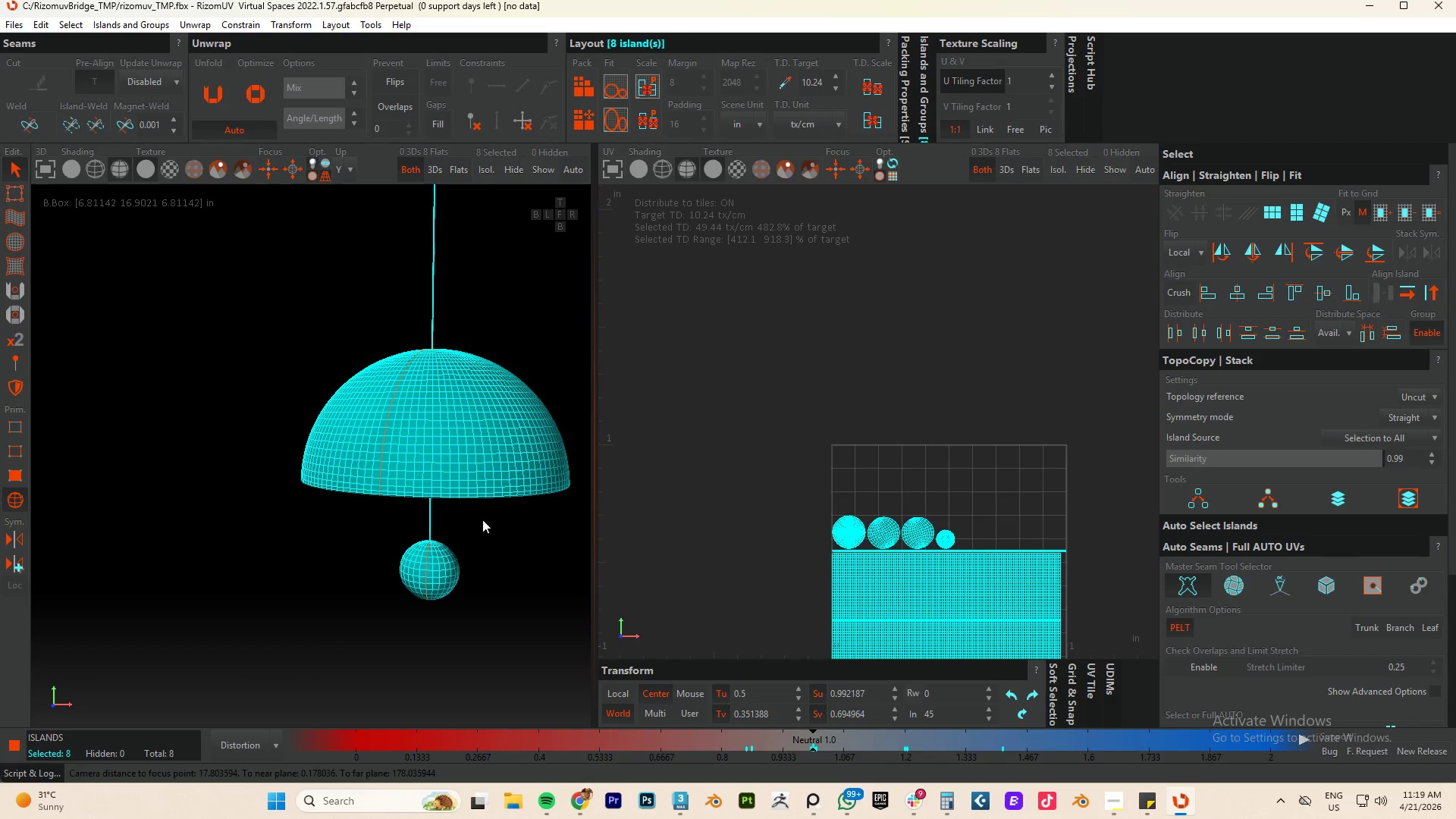 
hold_key(key=ControlLeft, duration=0.84)
 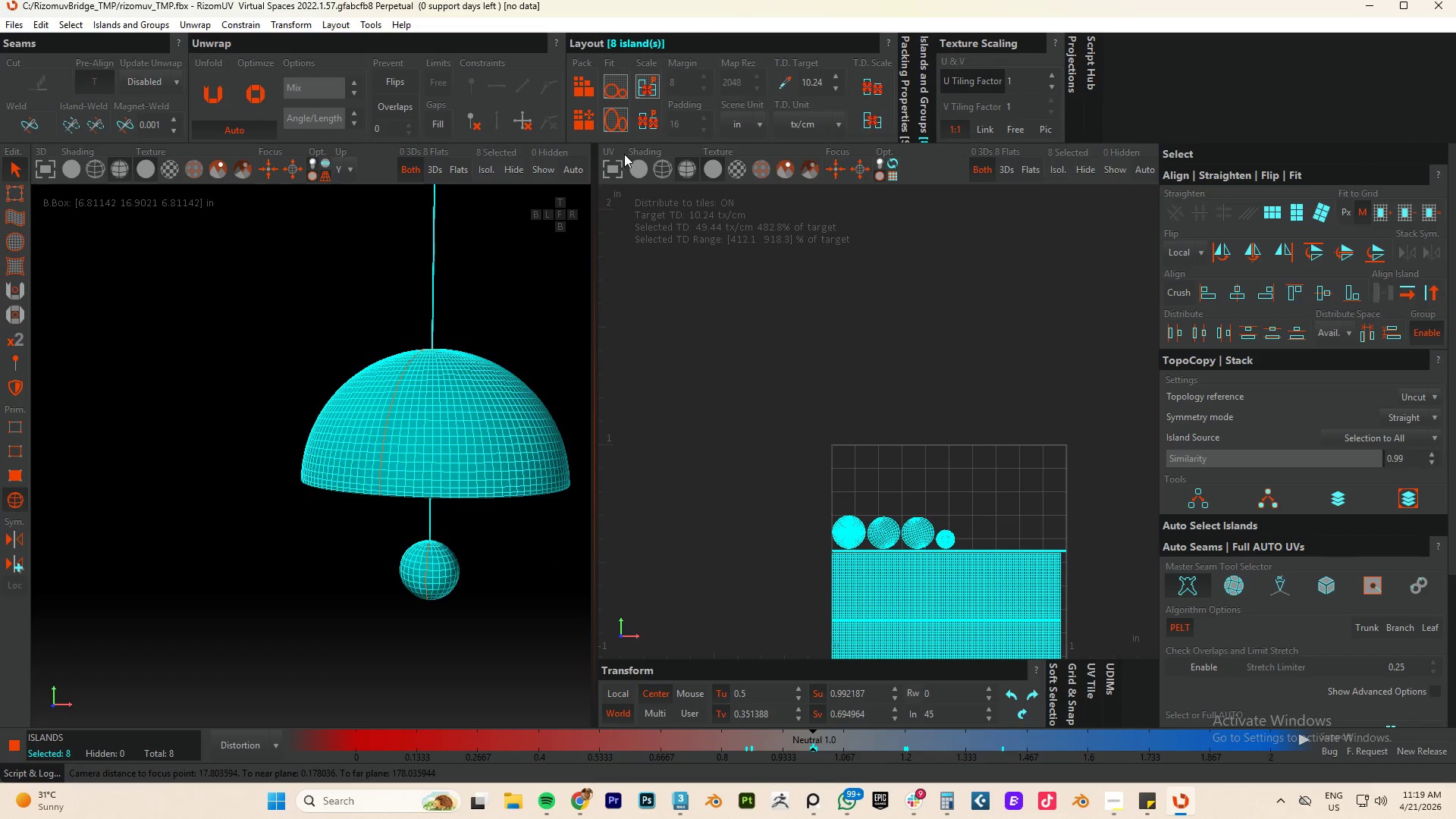 
key(Control+S)
 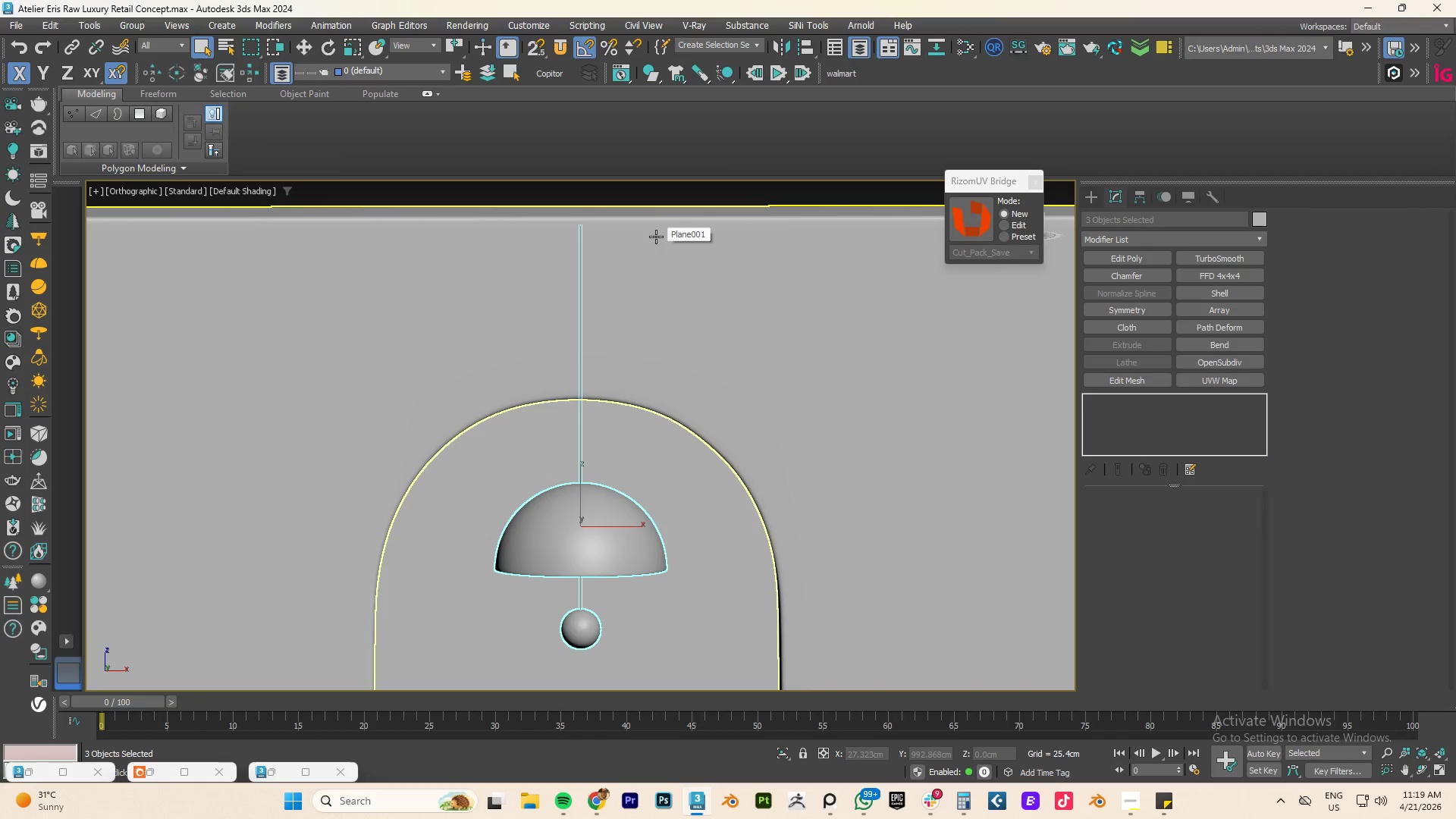 
wait(10.38)
 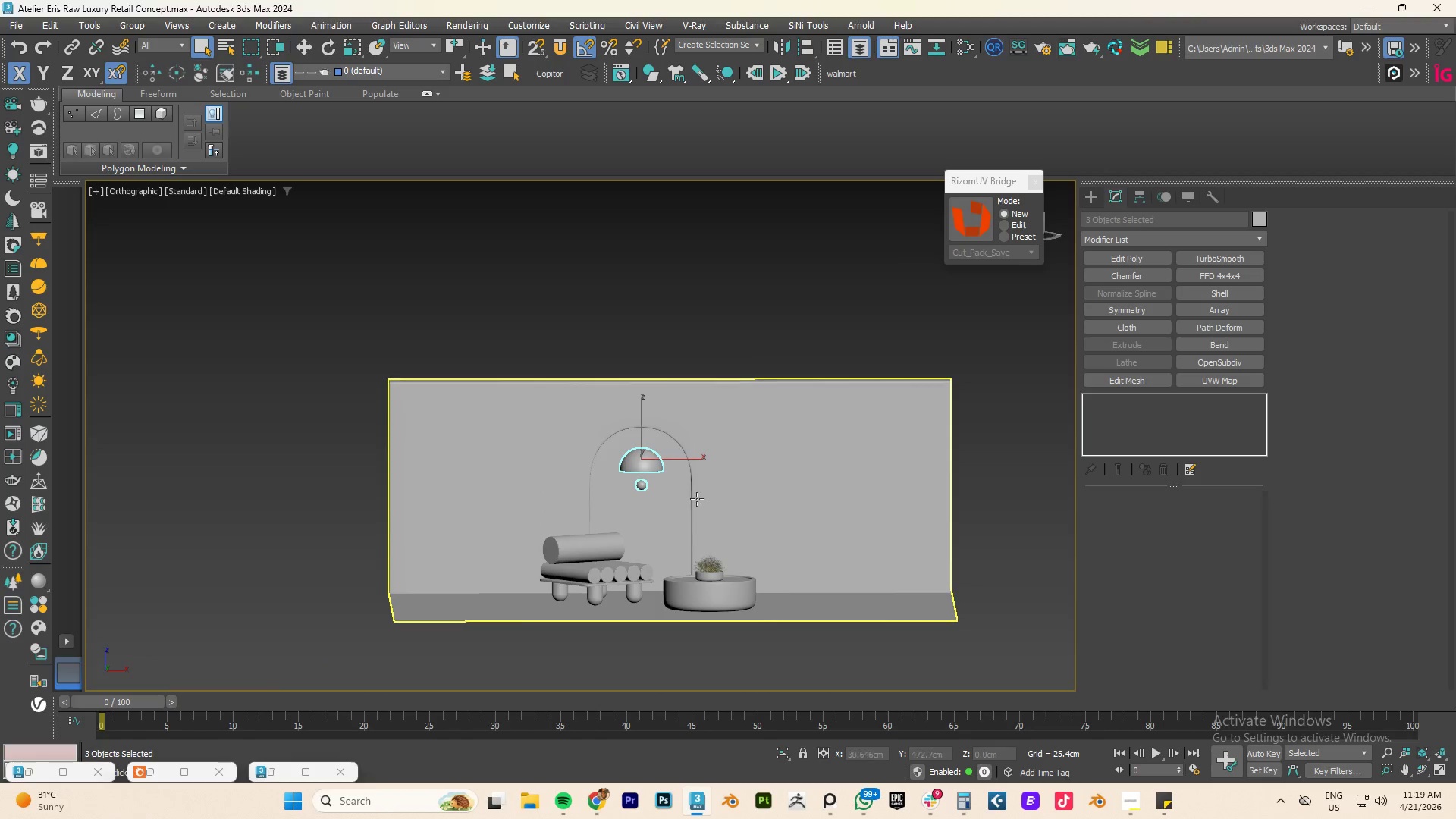 
hold_key(key=AltLeft, duration=0.69)
 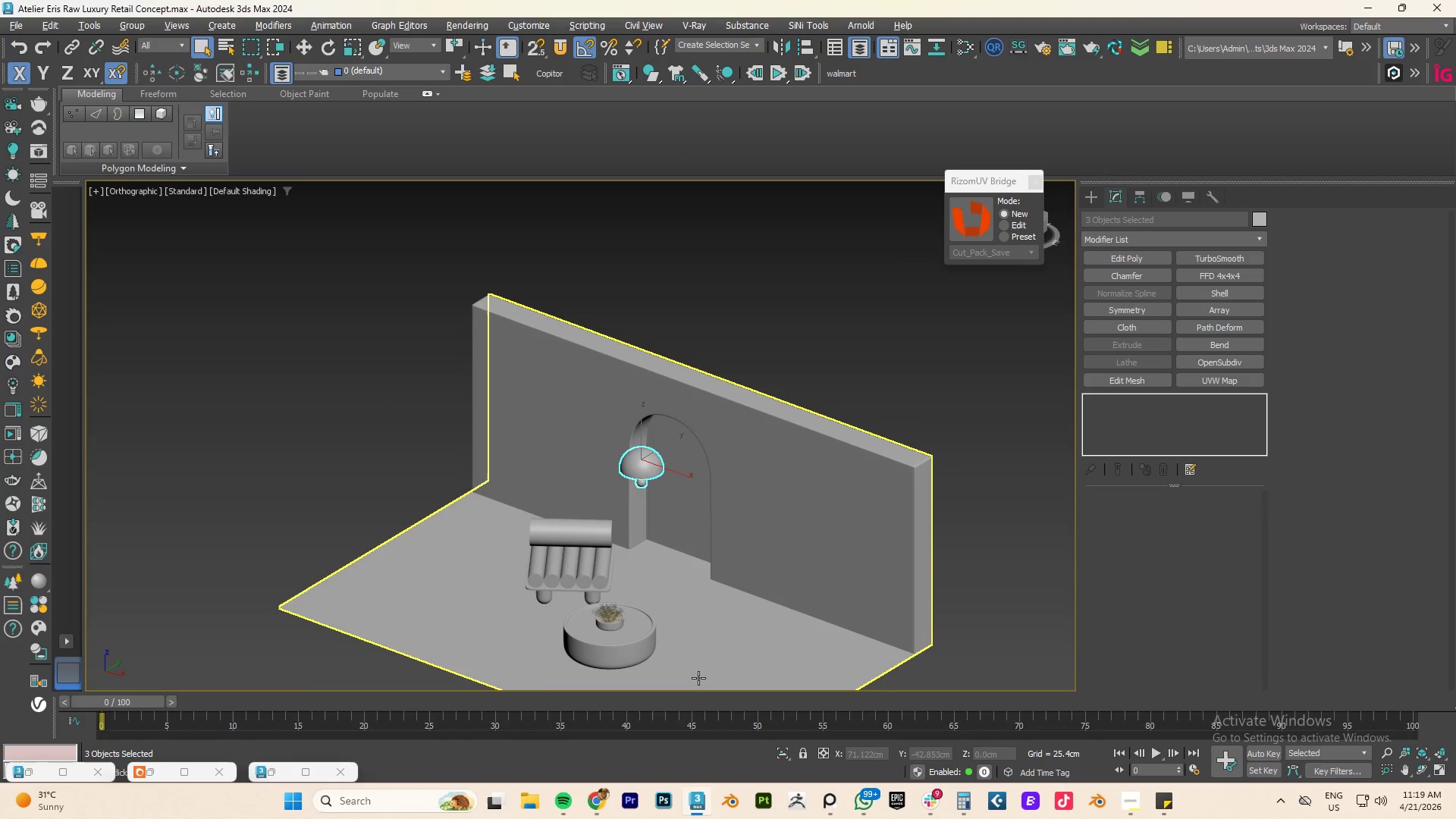 
scroll: coordinate [633, 495], scroll_direction: down, amount: 4.0
 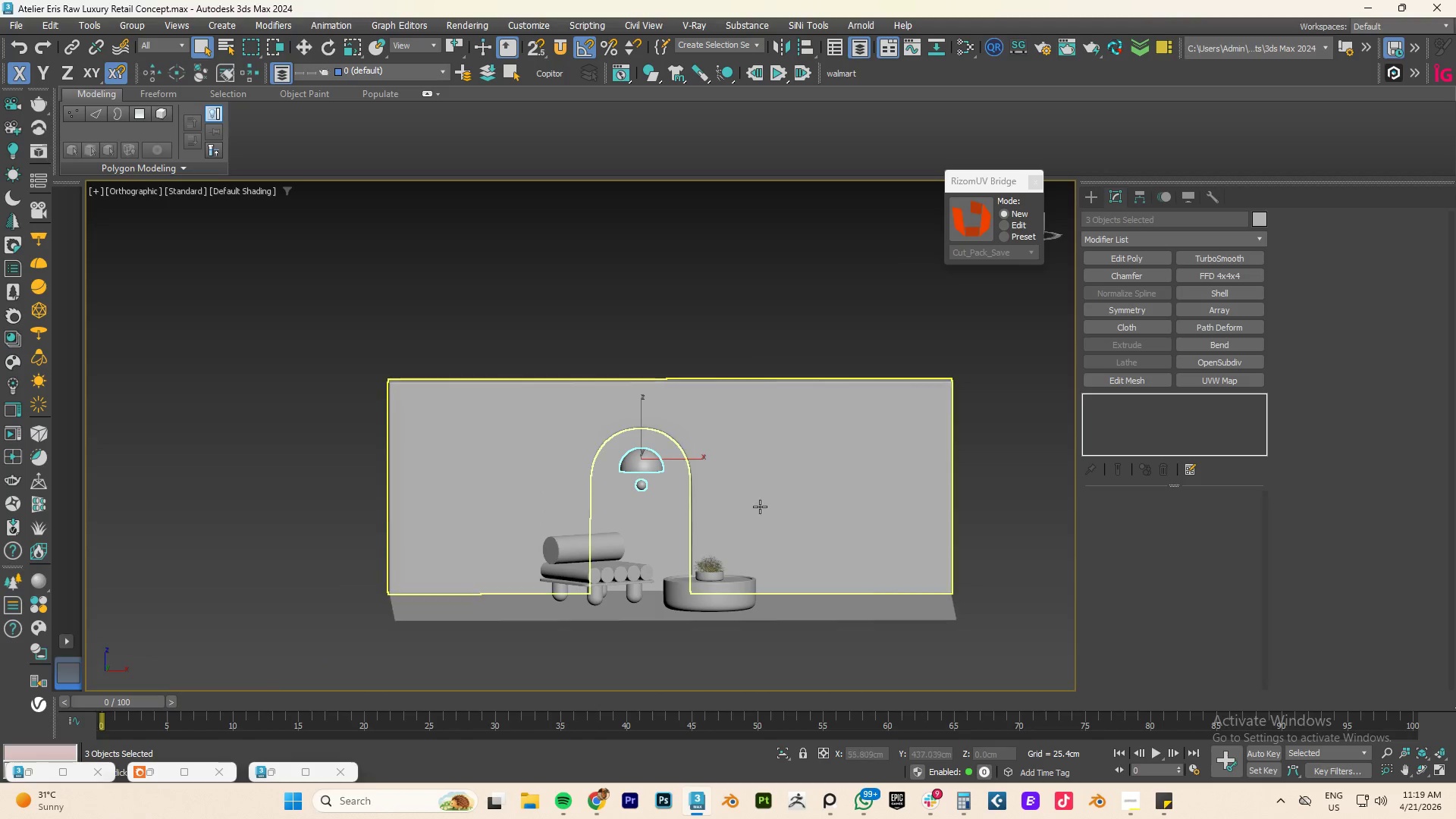 
left_click([704, 666])
 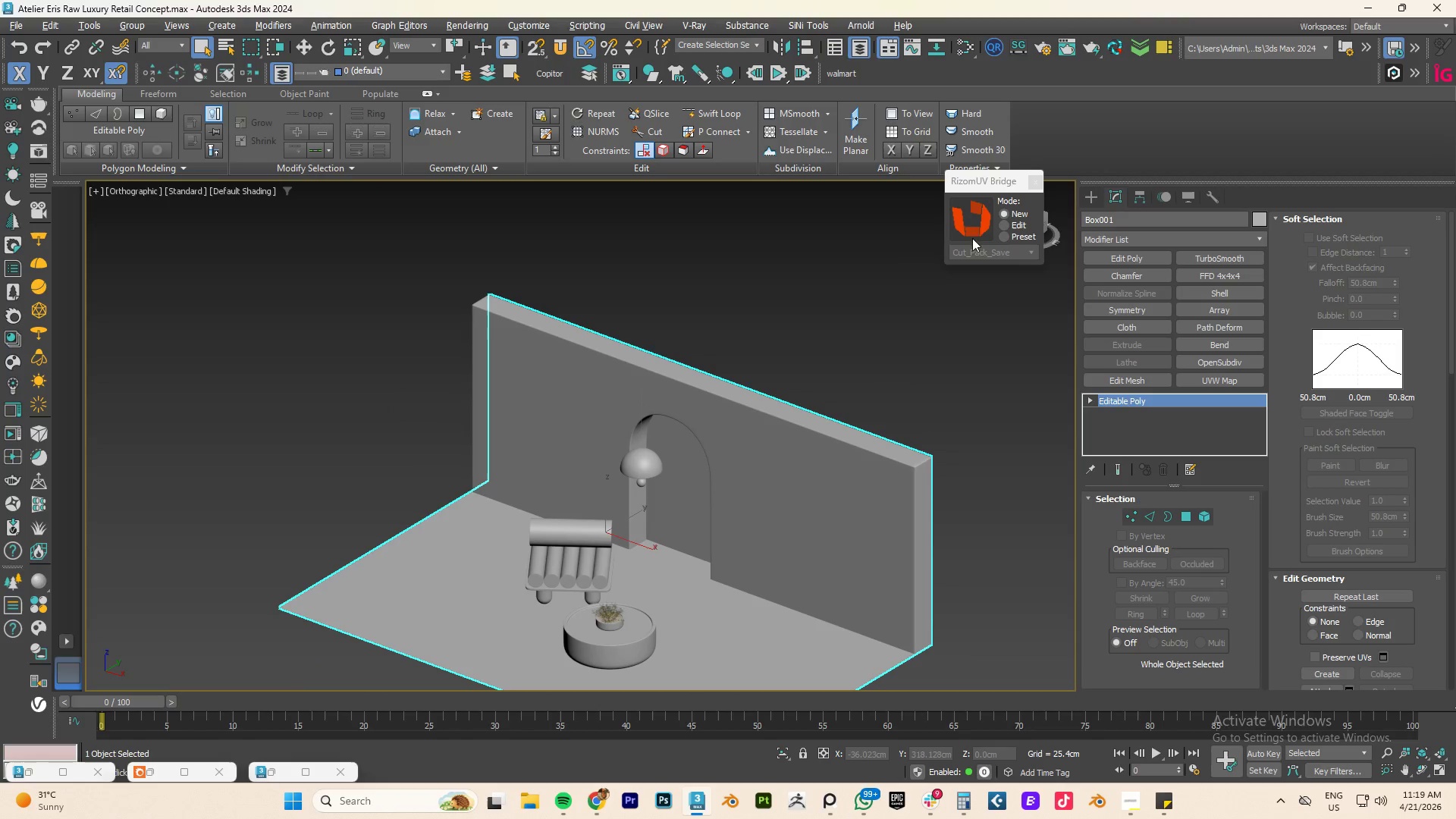 
left_click([967, 219])
 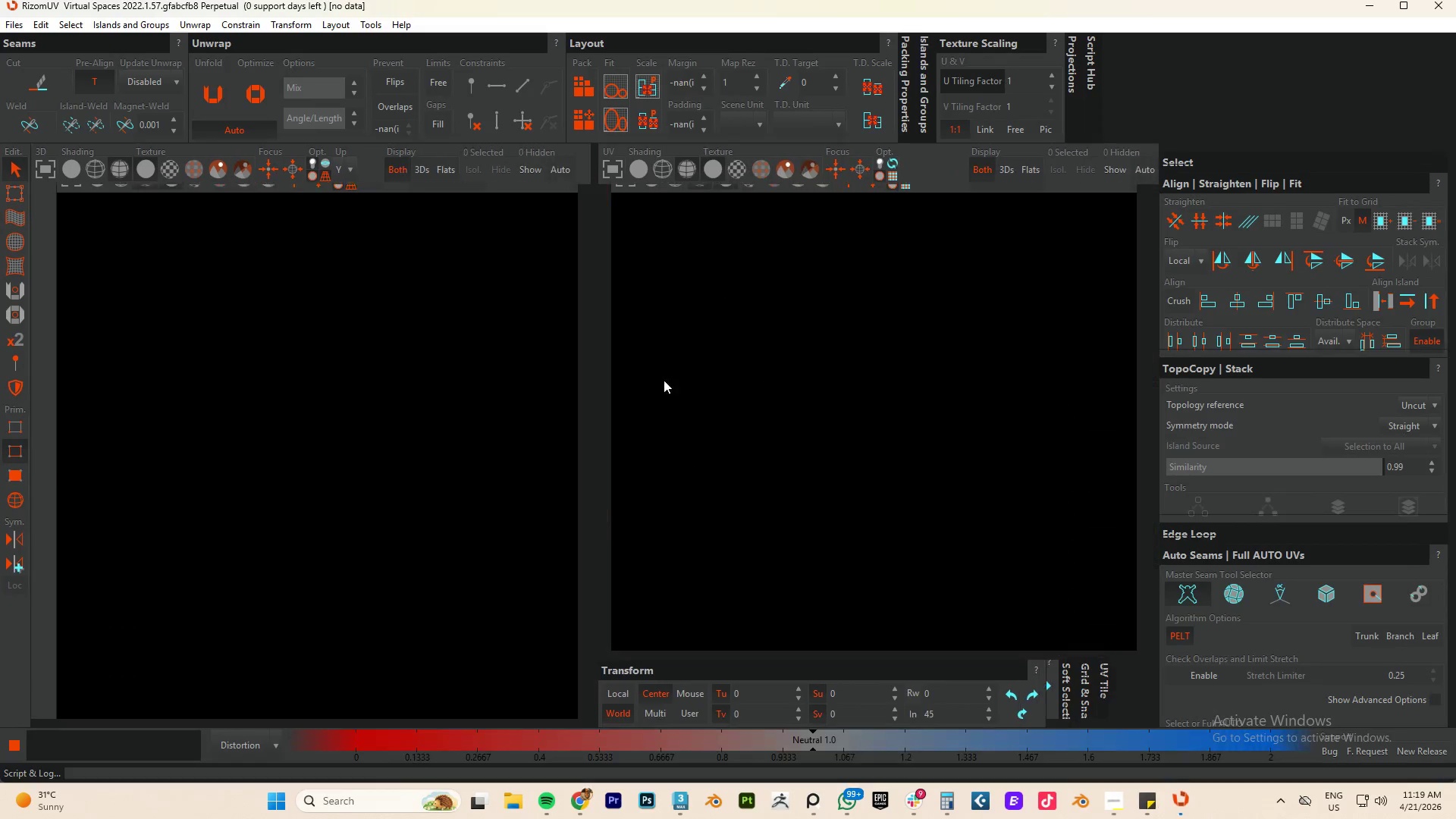 
wait(7.92)
 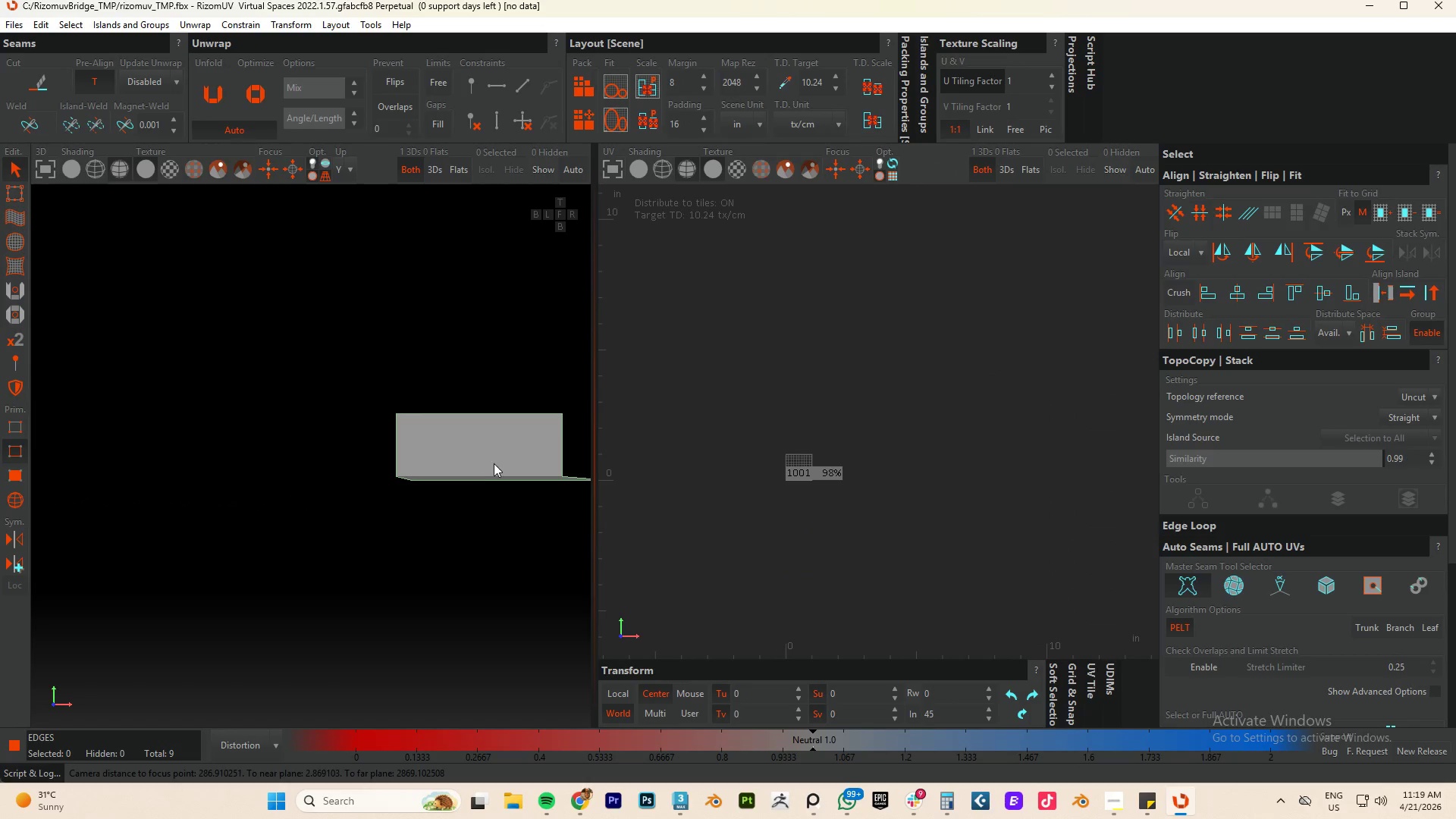 
hold_key(key=AltLeft, duration=0.66)
 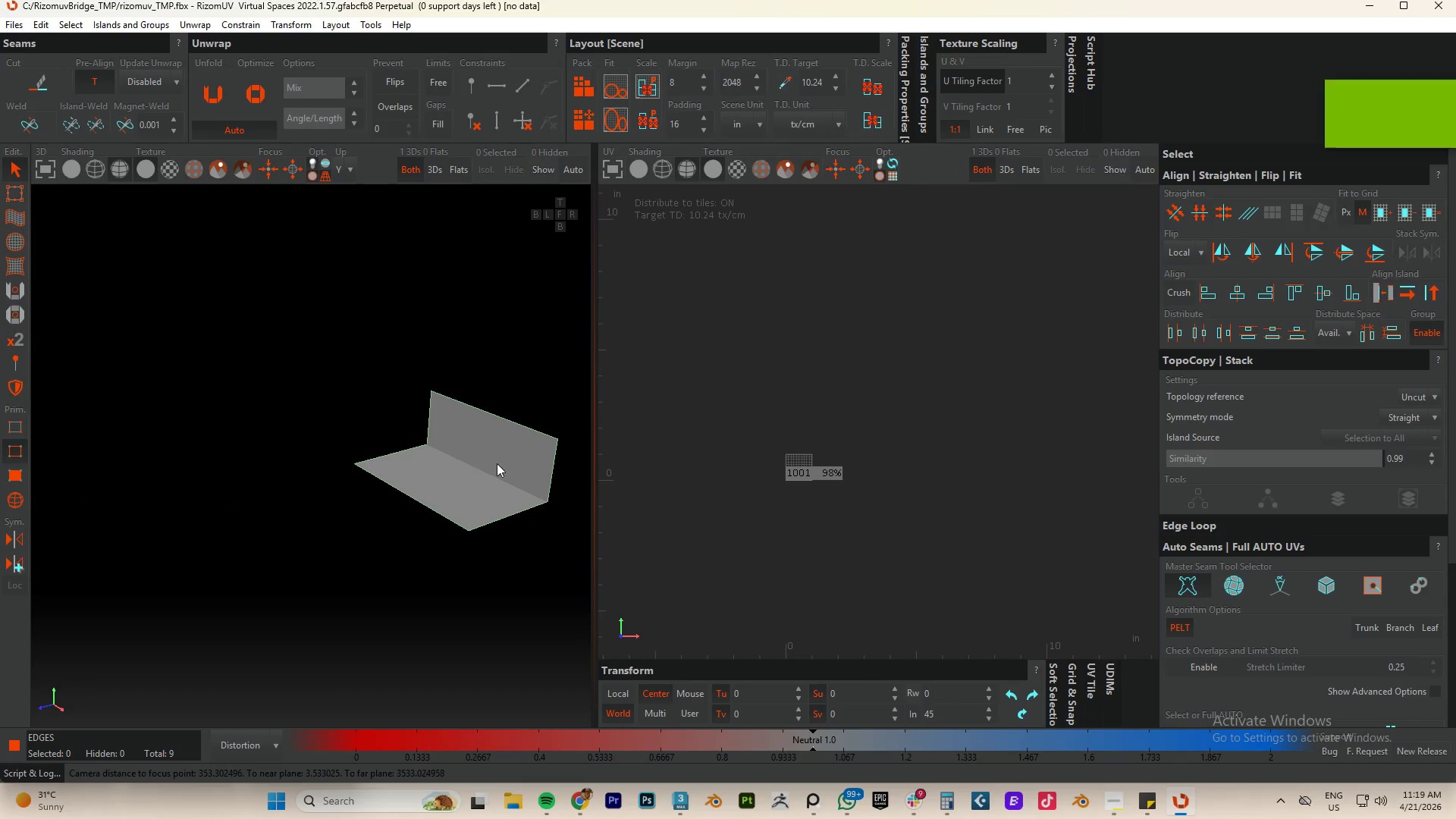 
scroll: coordinate [482, 475], scroll_direction: down, amount: 29.0
 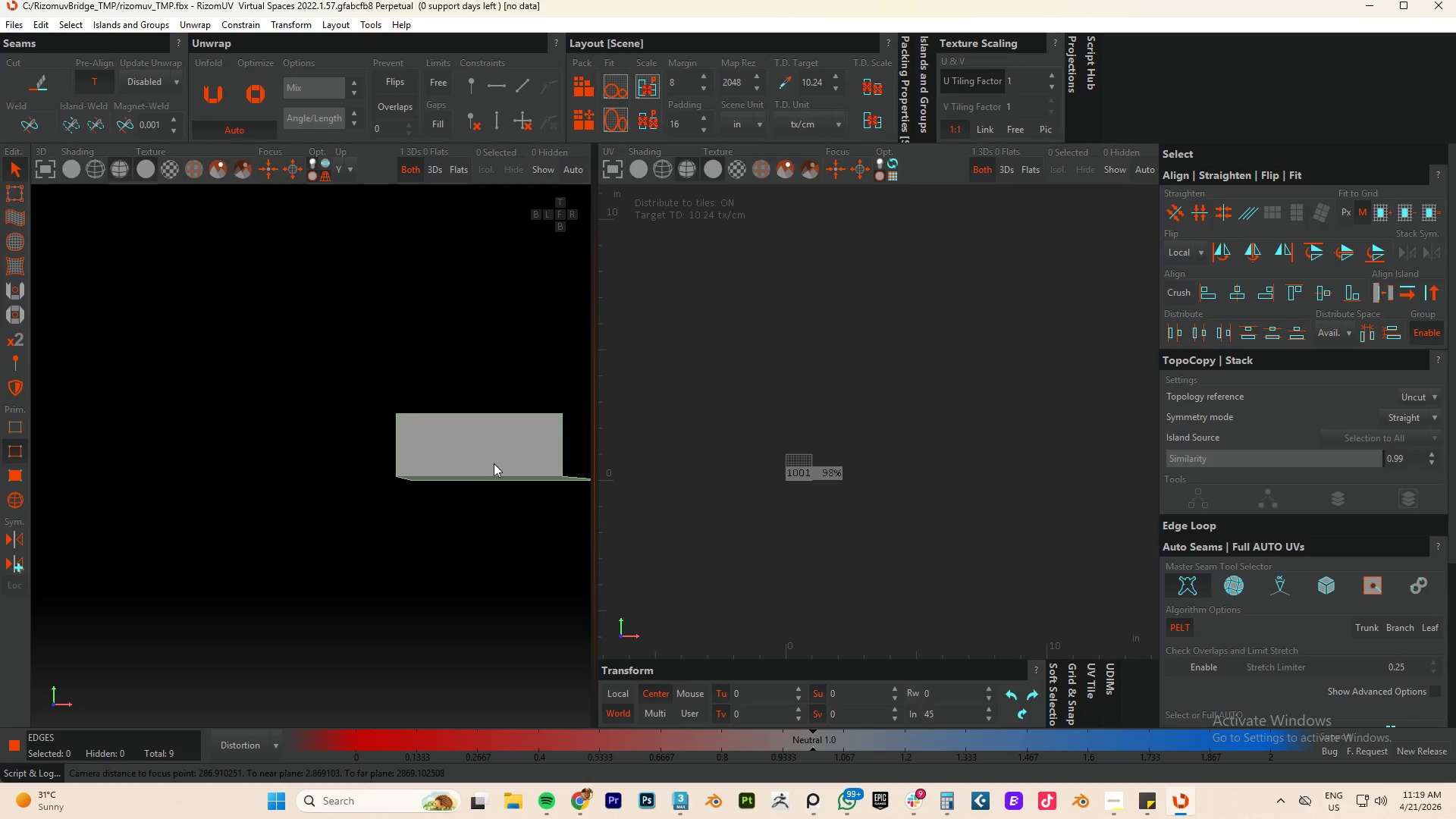 
key(F2)
 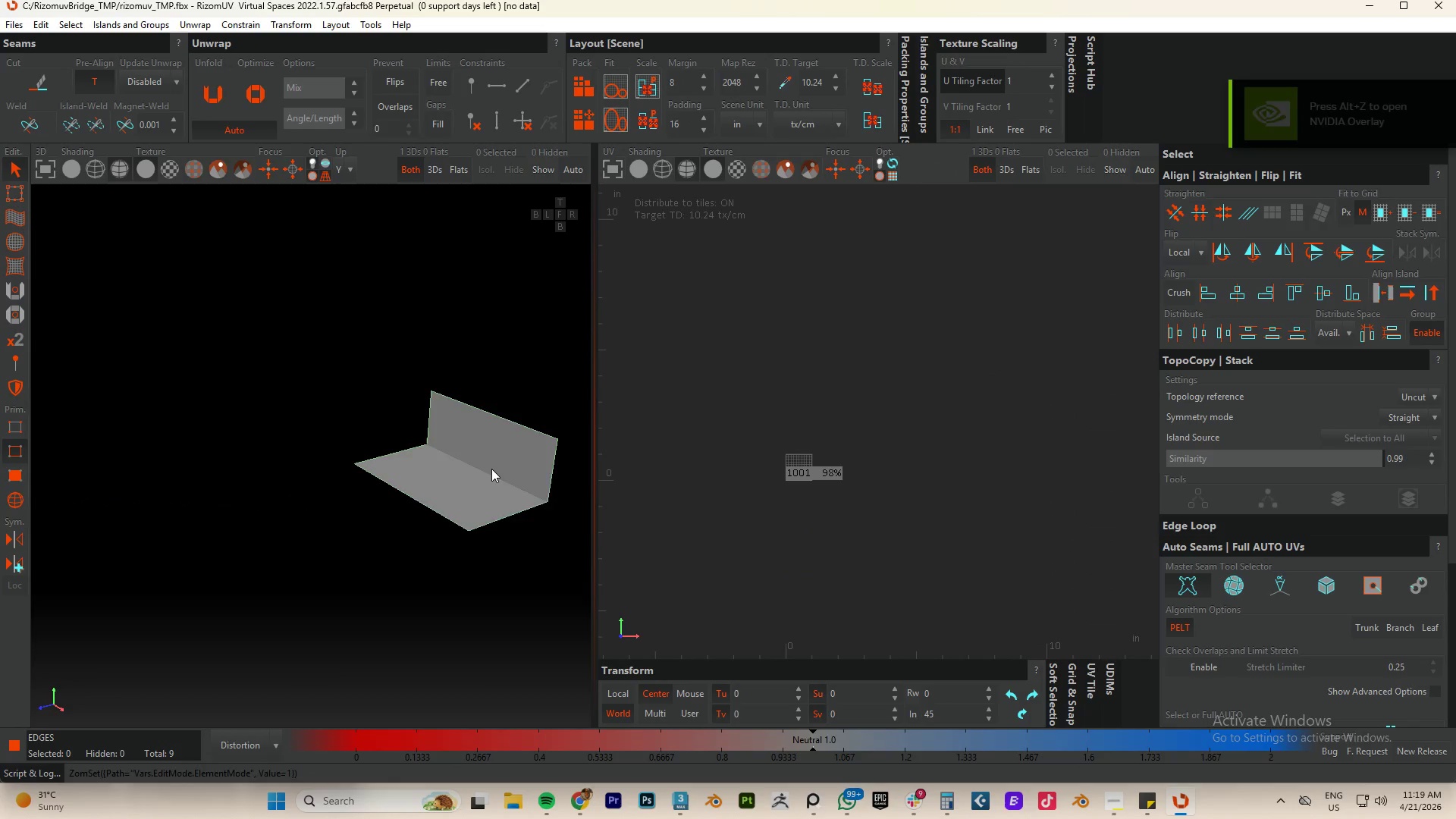 
left_click([494, 485])
 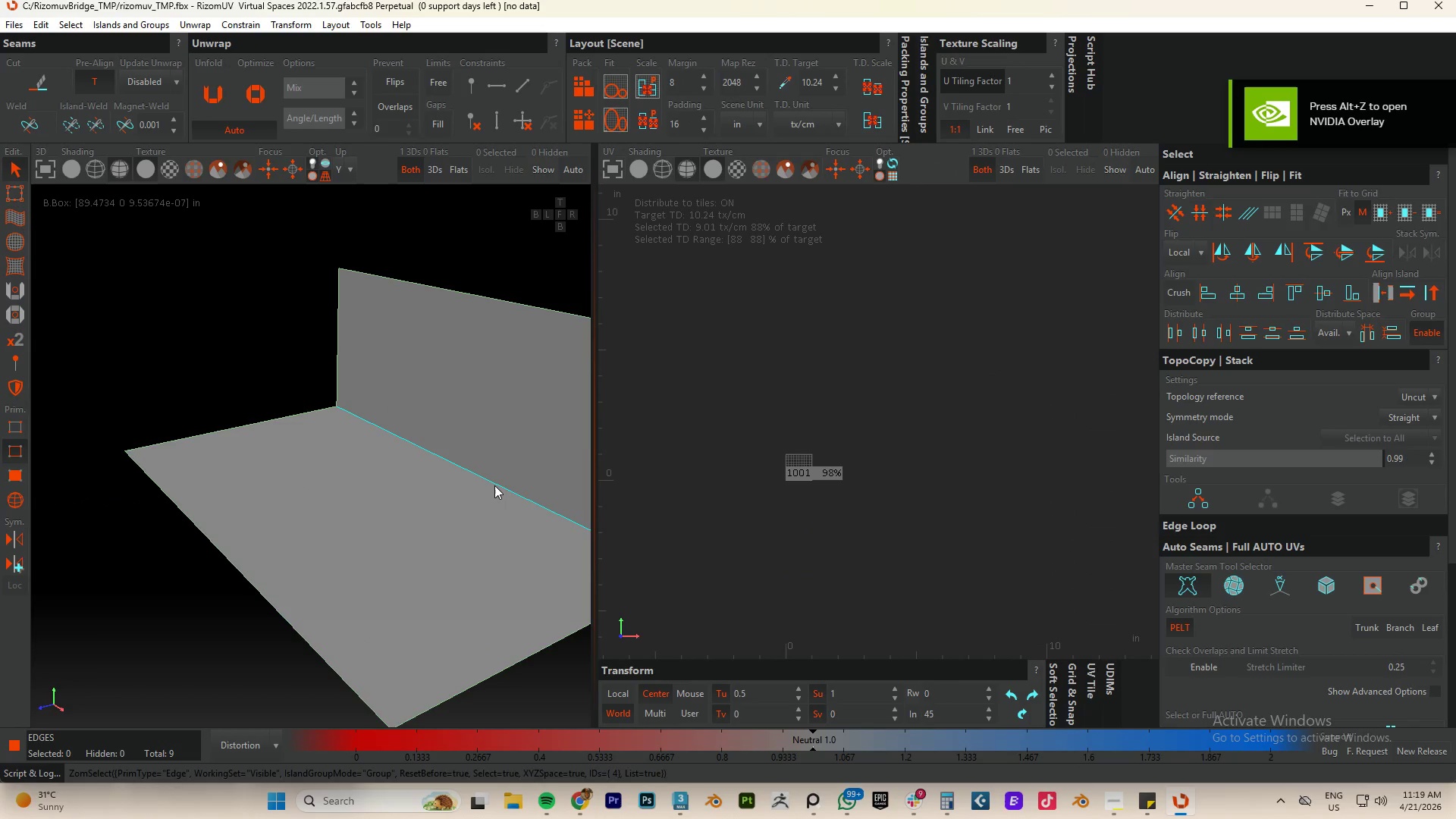 
scroll: coordinate [492, 472], scroll_direction: up, amount: 4.0
 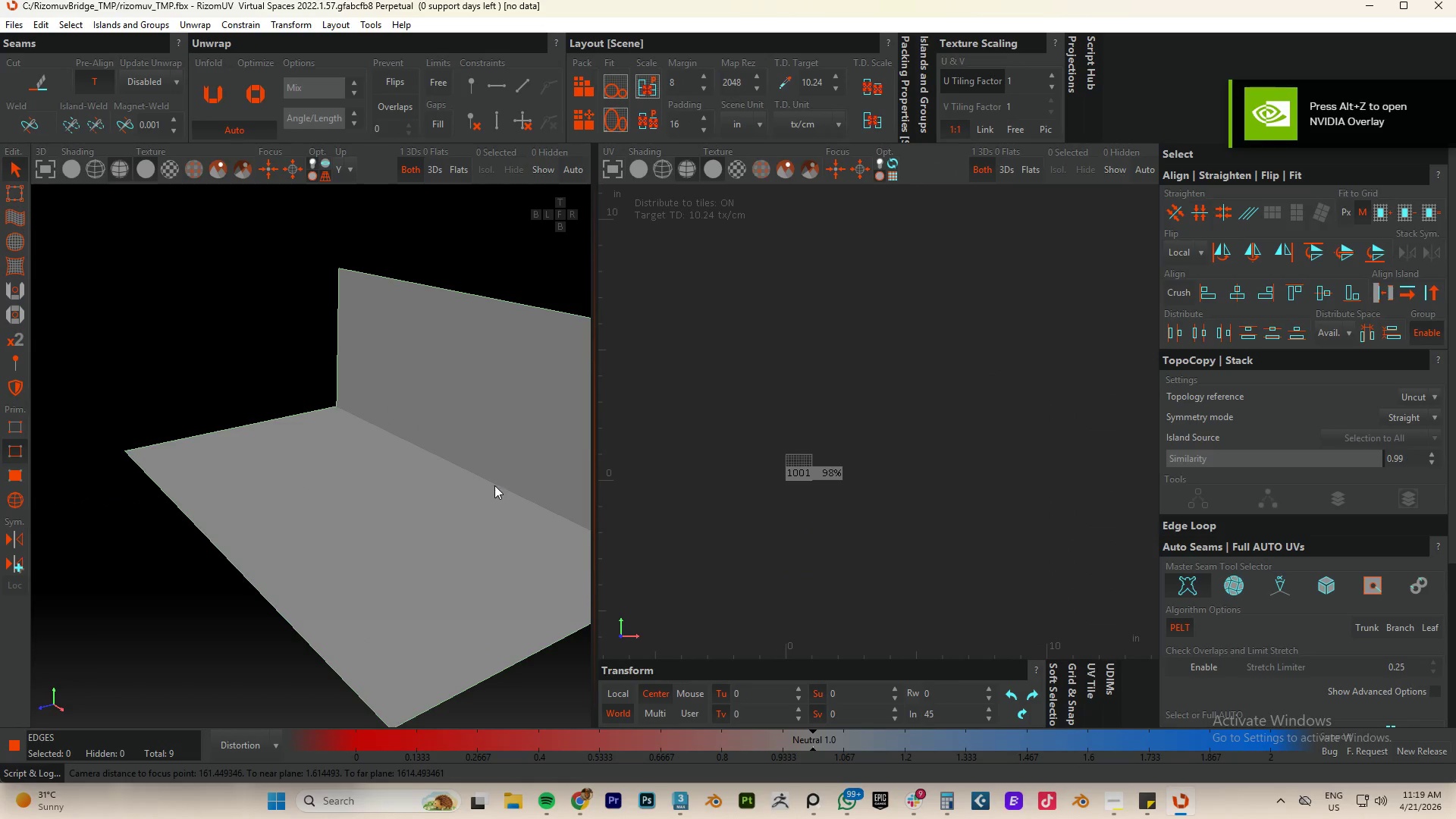 
double_click([494, 485])
 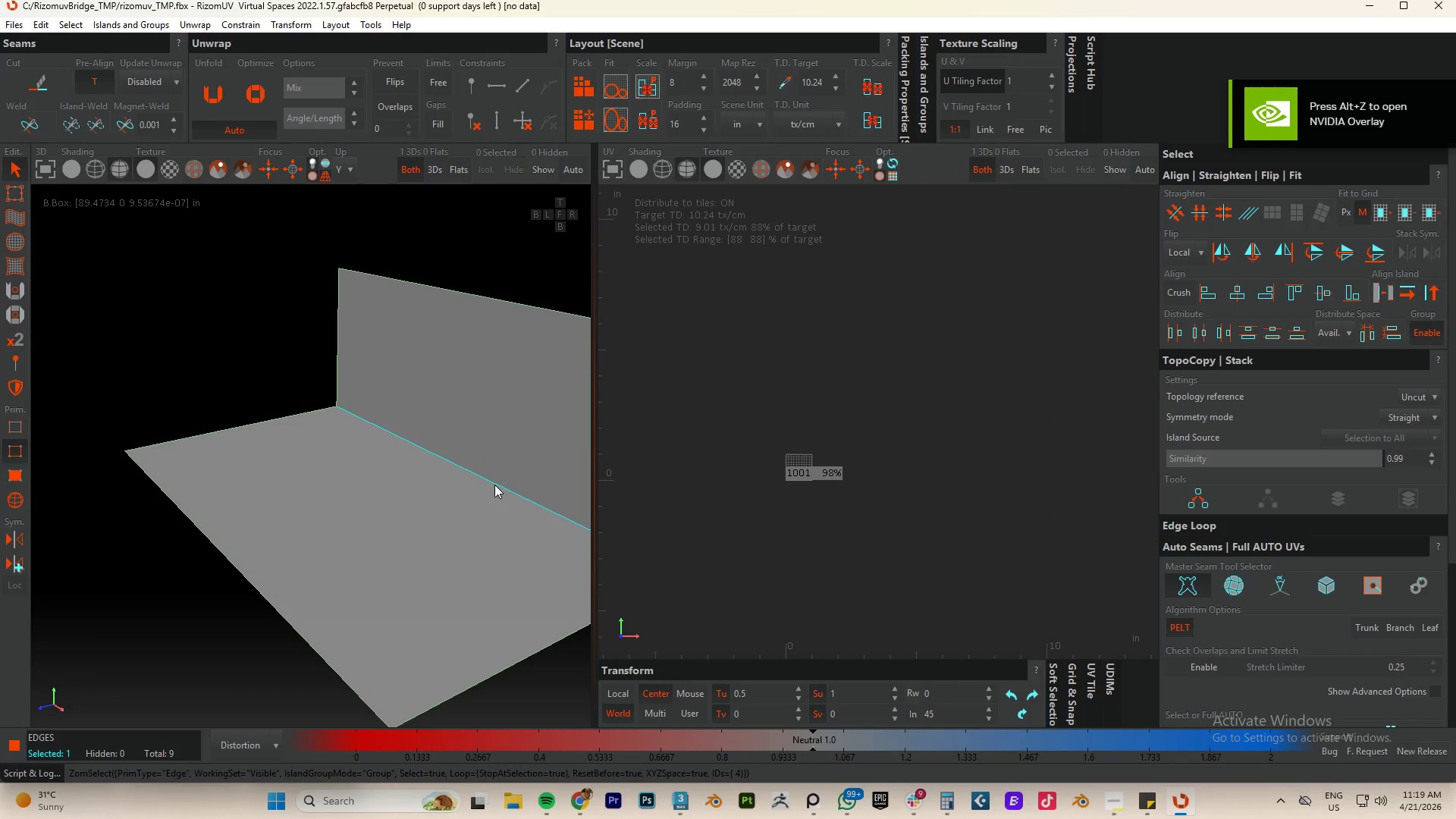 
type(cup[F4])
 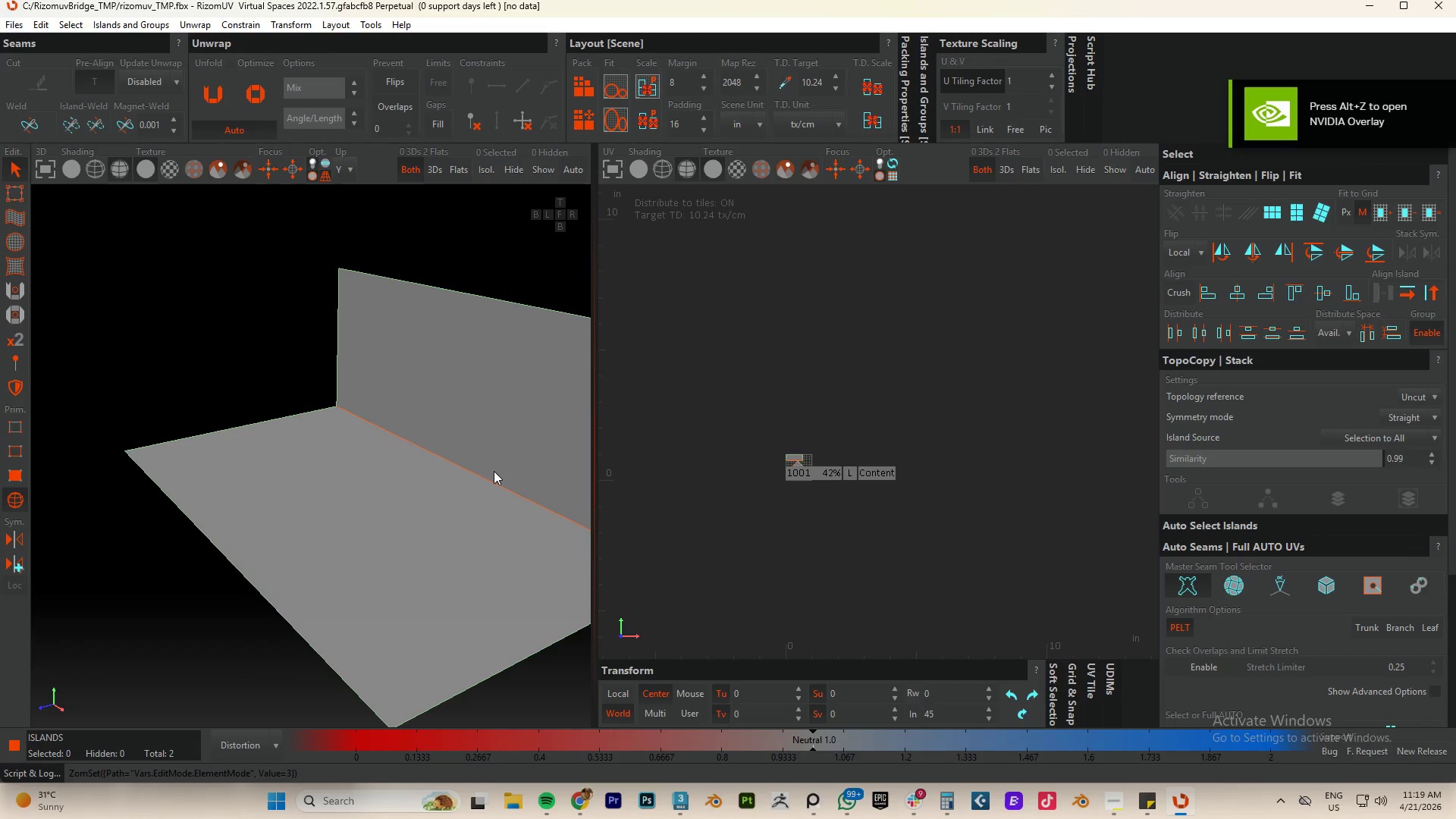 
key(Control+A)
 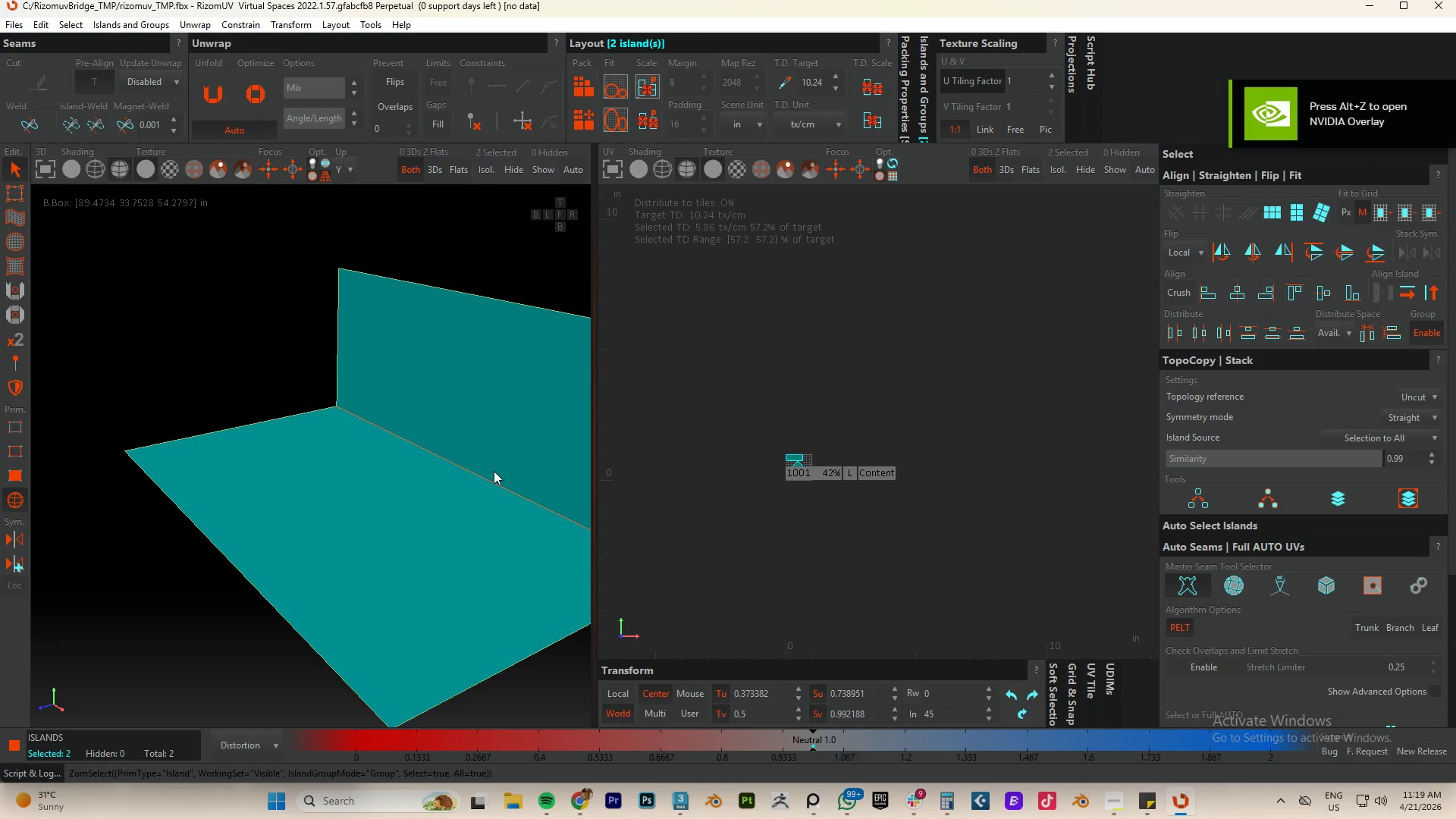 
type(cup)
 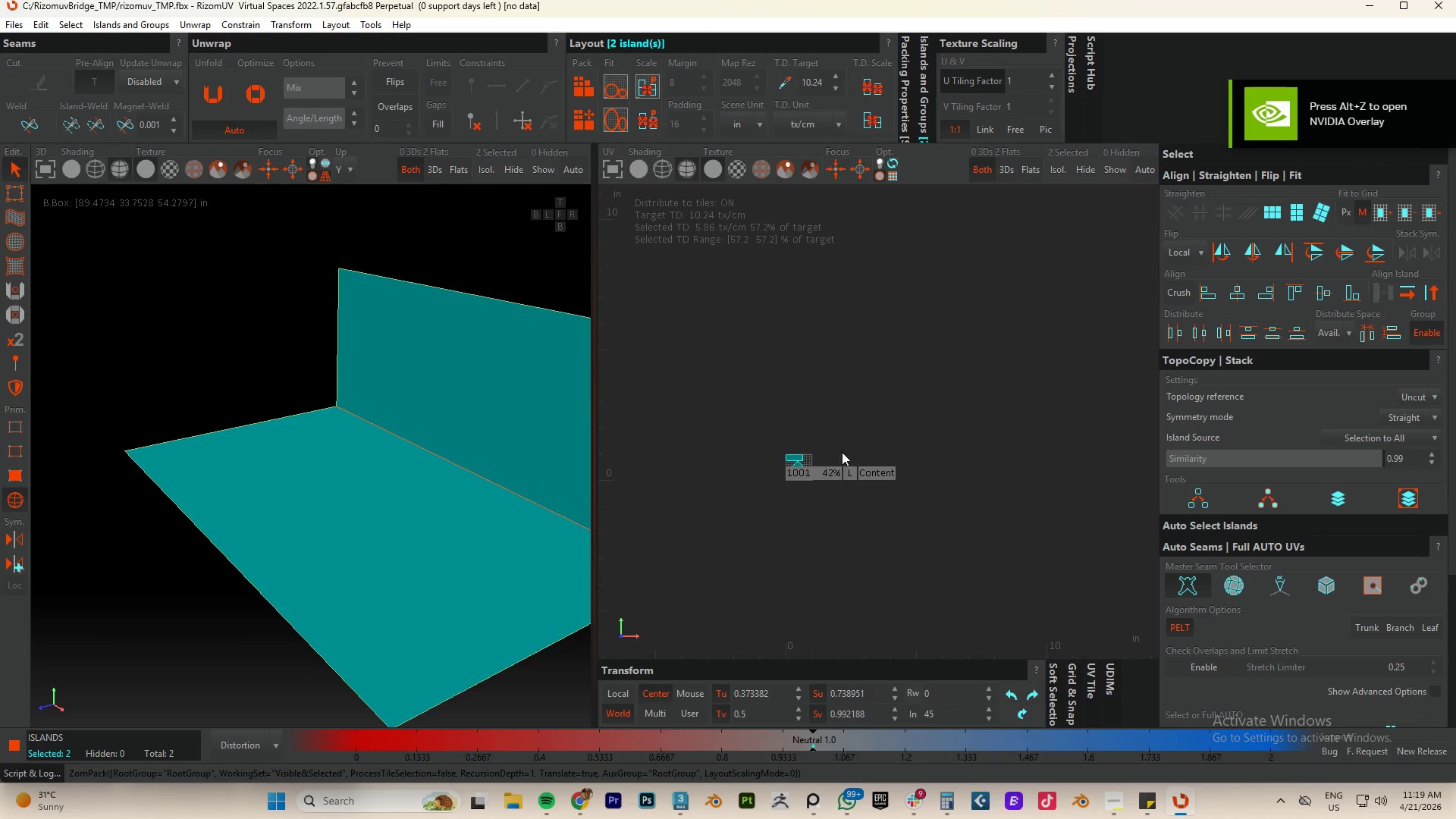 
scroll: coordinate [808, 447], scroll_direction: up, amount: 5.0
 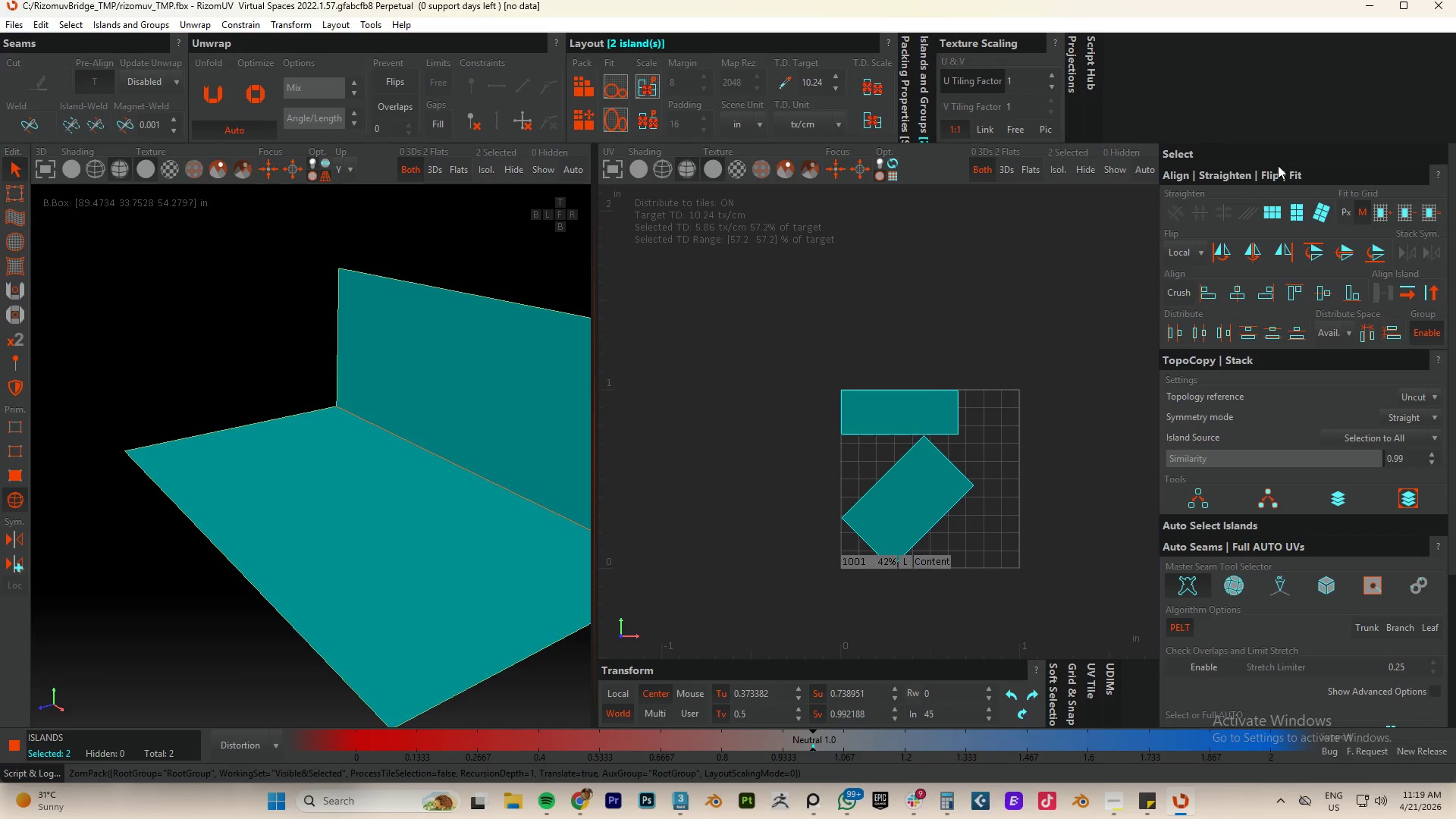 
left_click([1261, 215])
 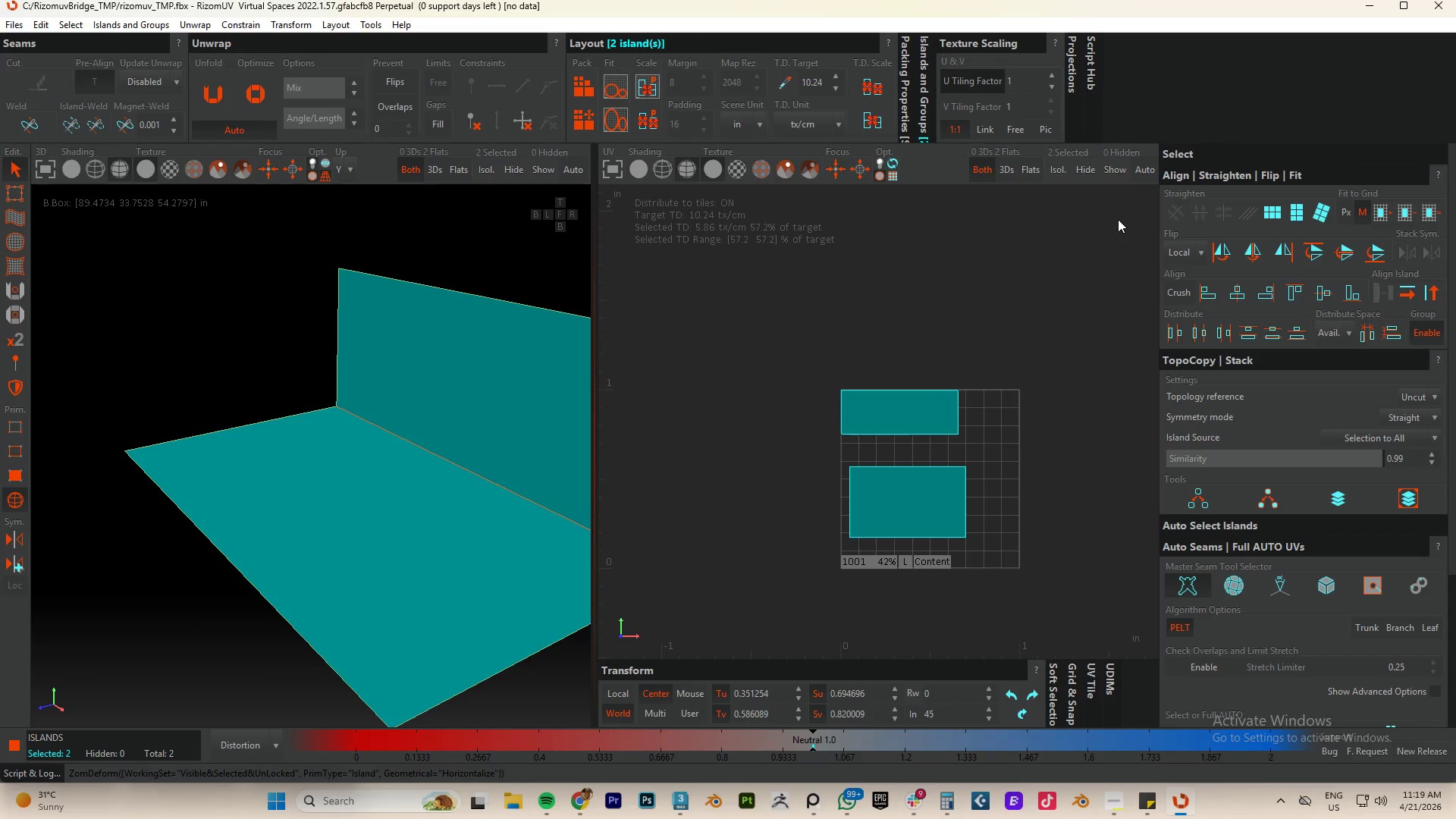 
key(P)
 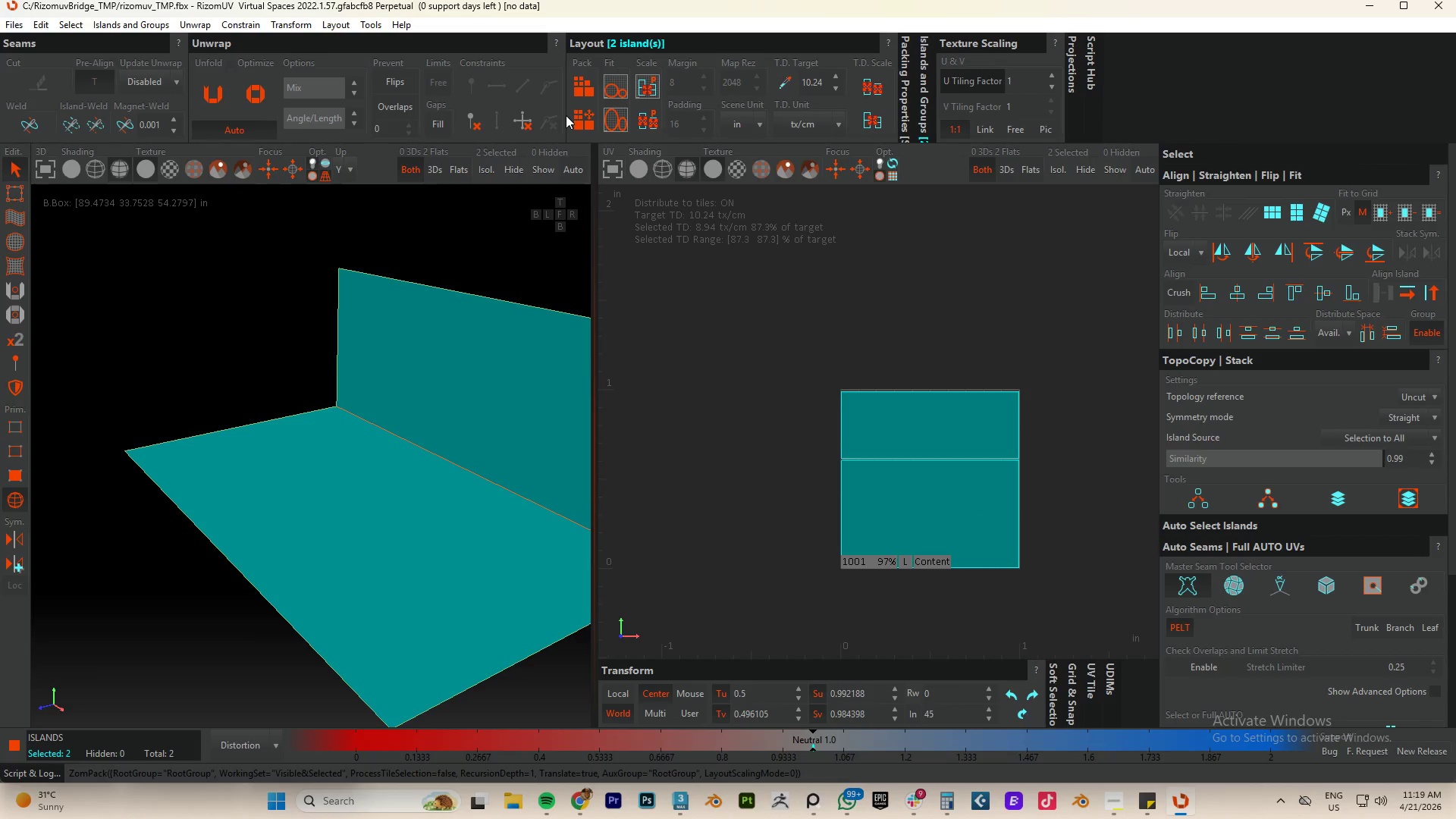 
left_click([582, 115])
 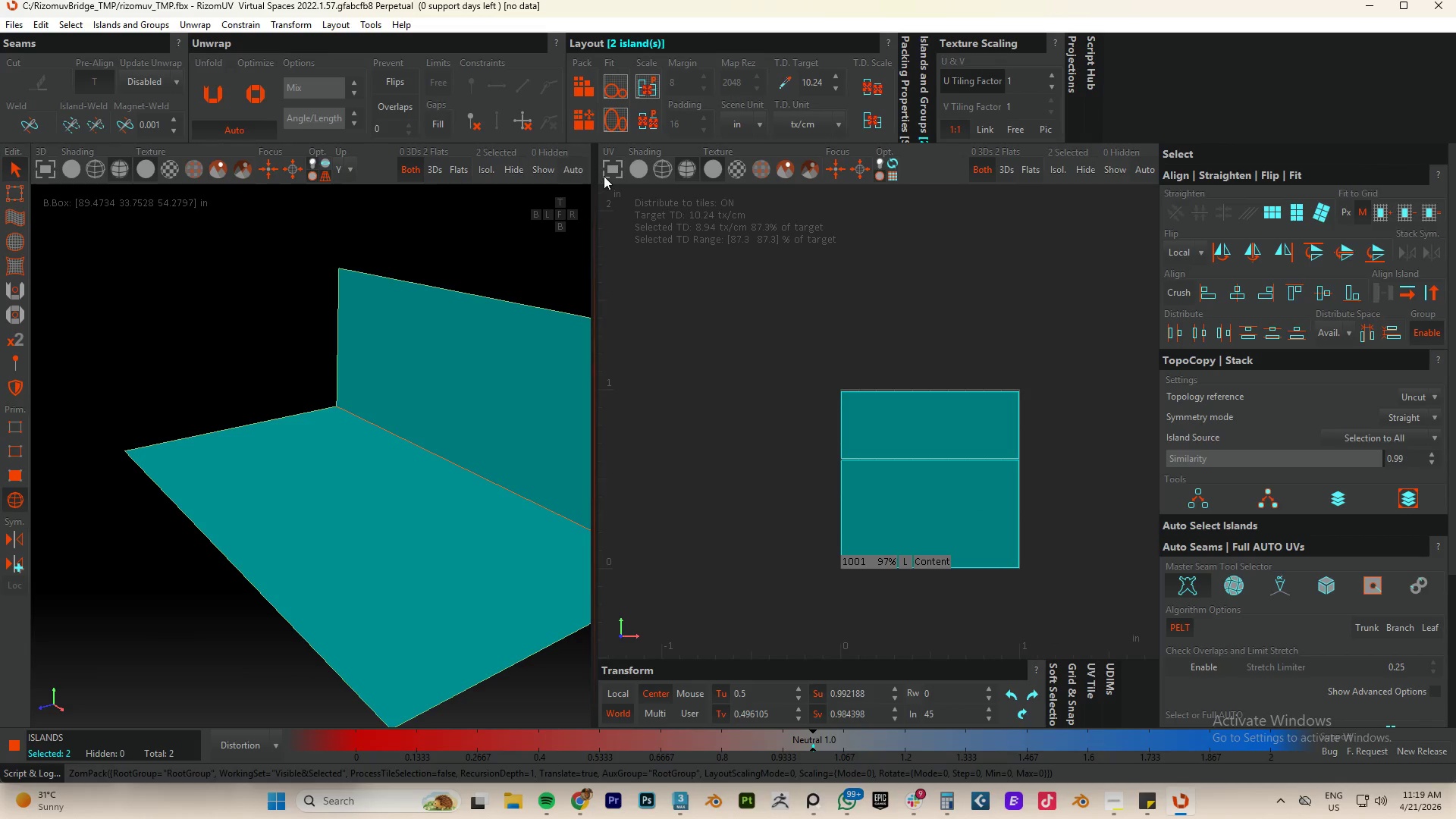 
key(Control+S)
 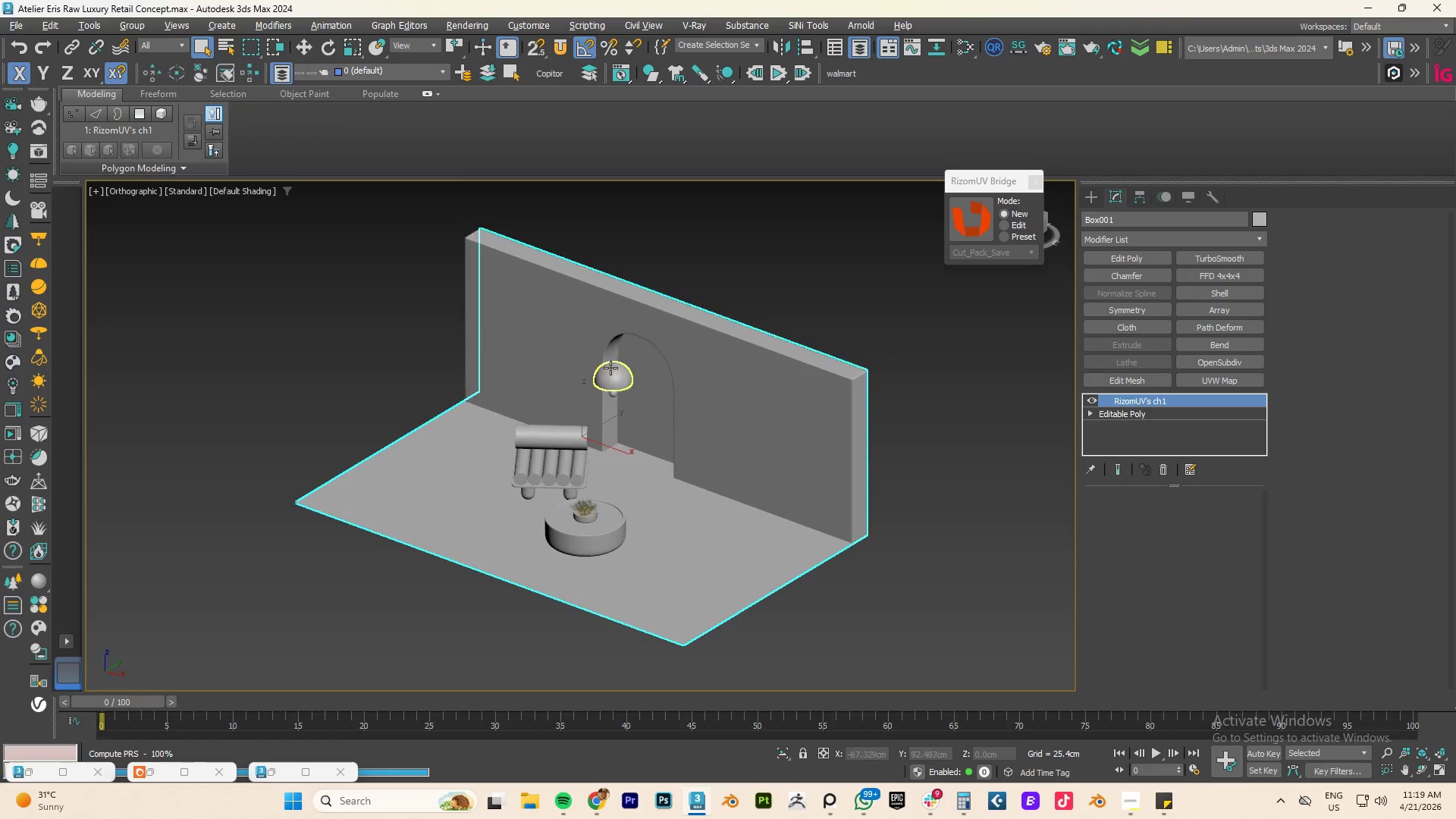 
left_click([682, 355])
 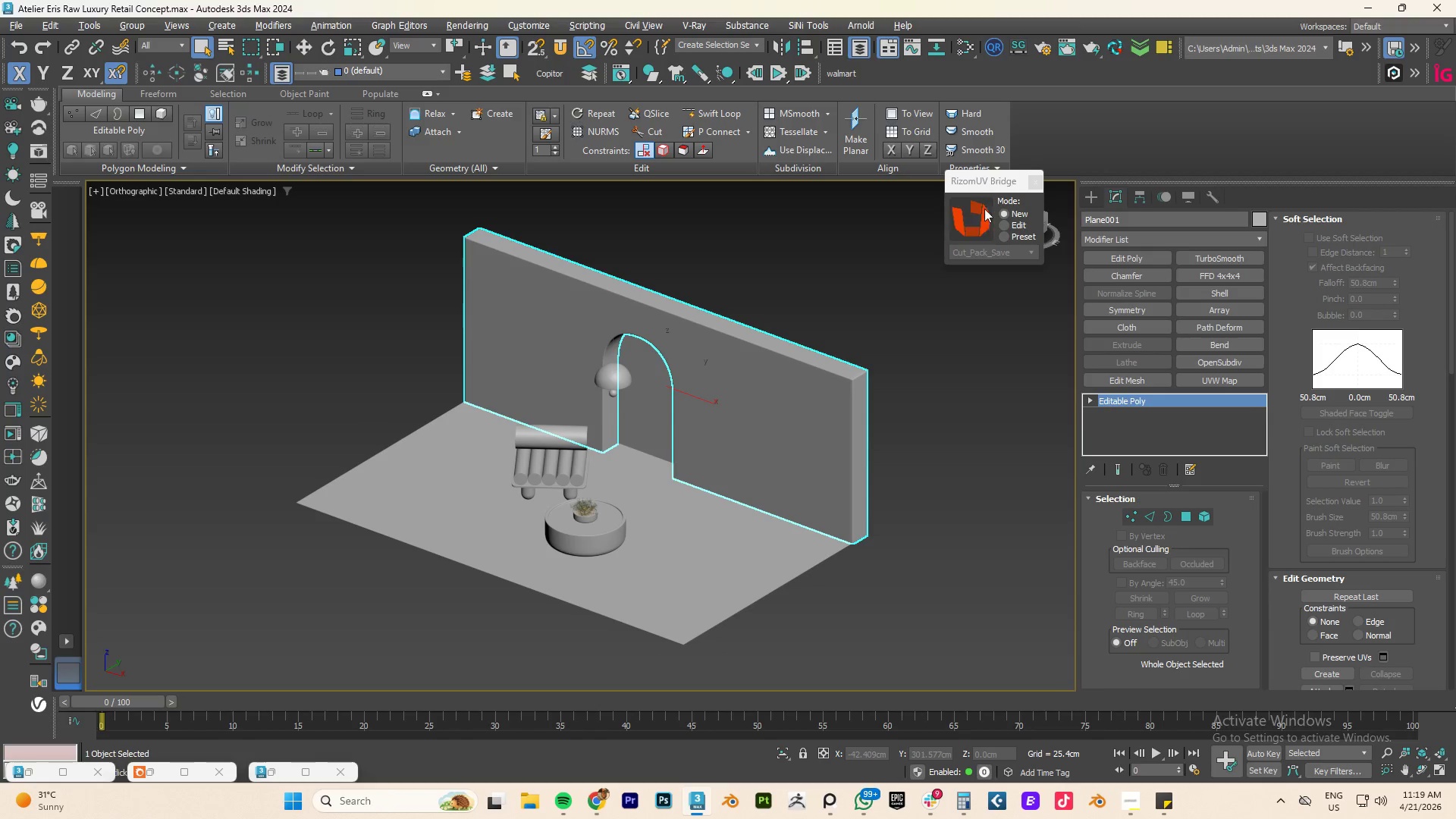 
left_click([971, 225])
 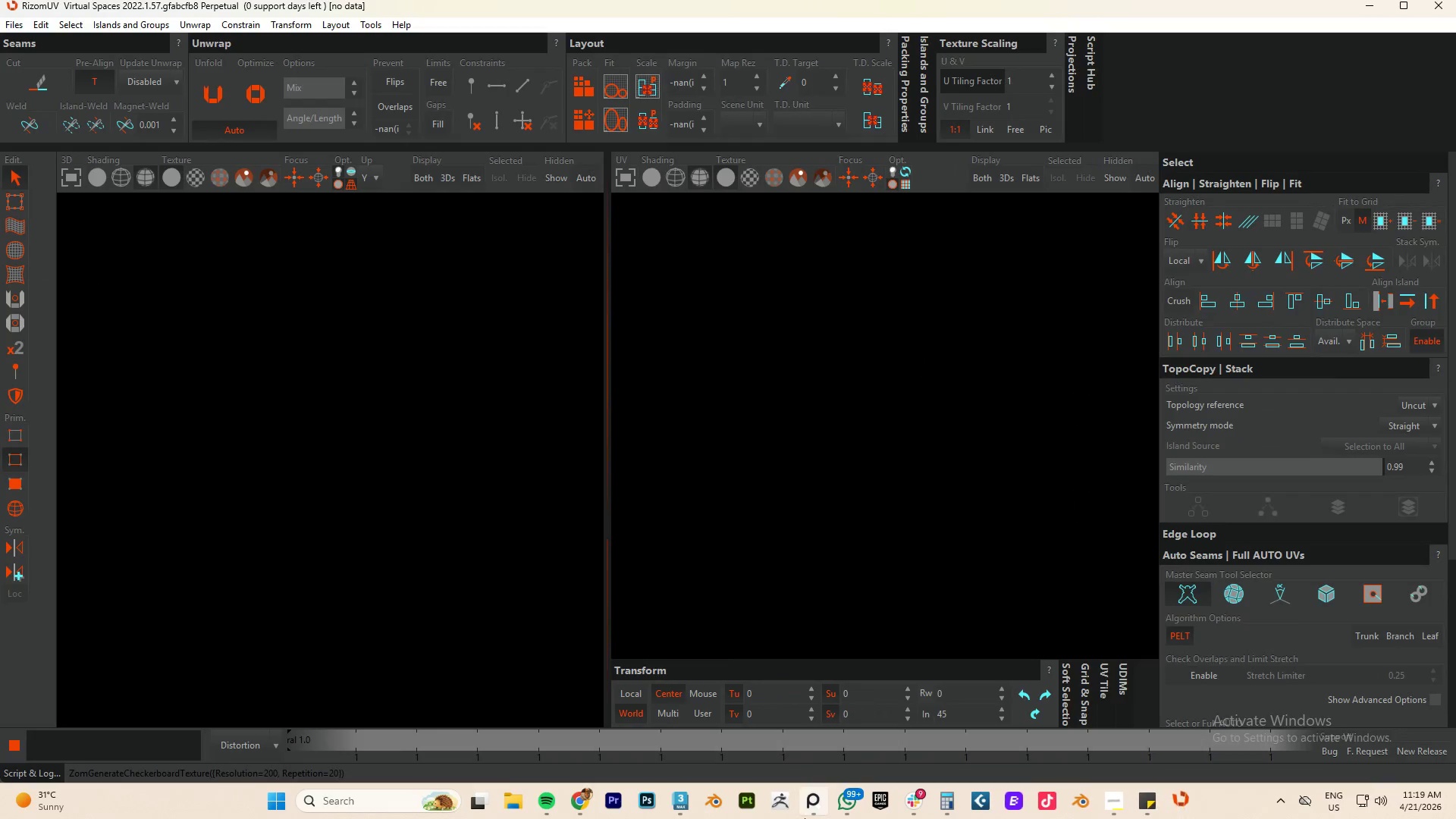 
wait(6.14)
 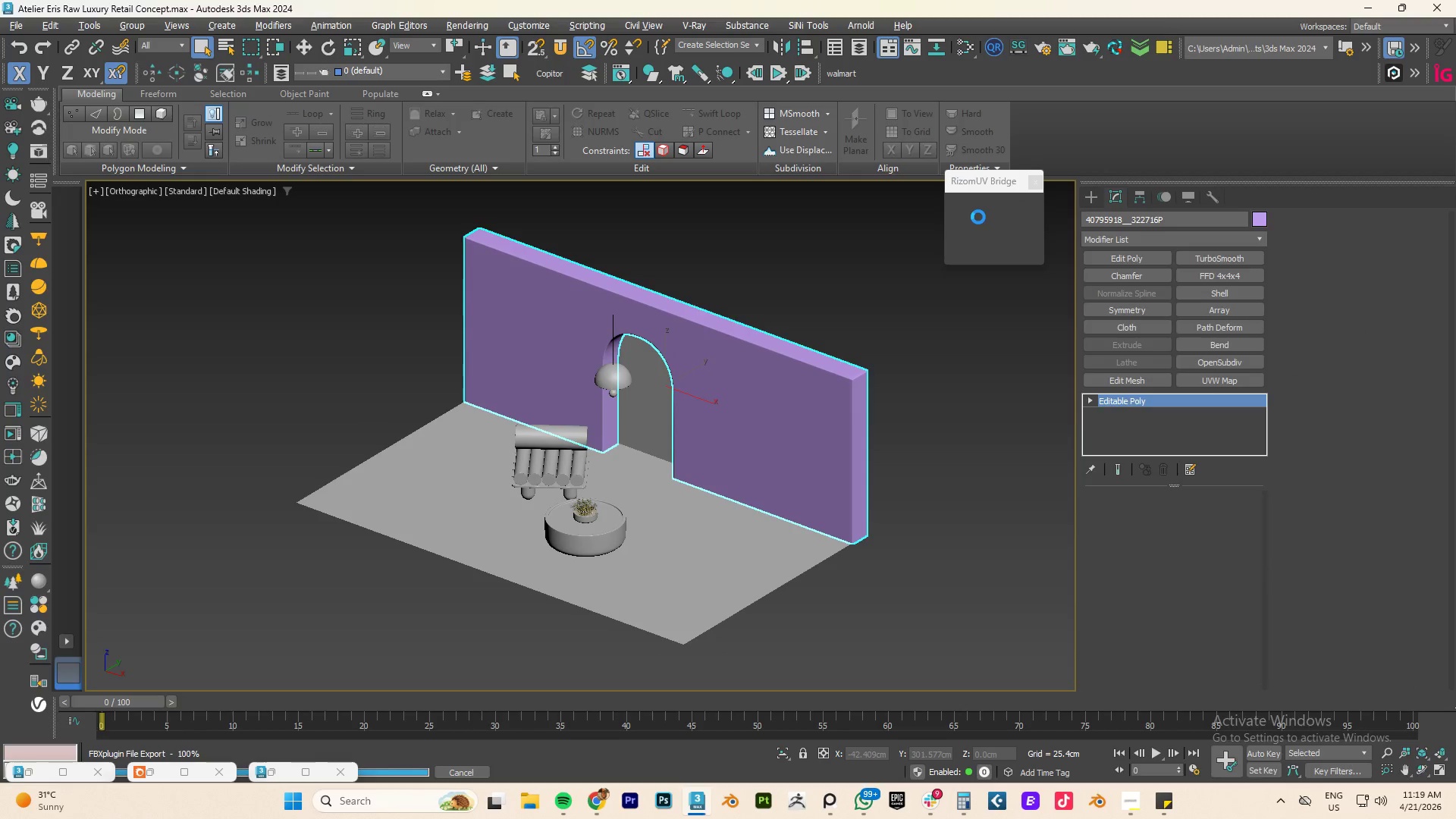 
left_click([1105, 805])